 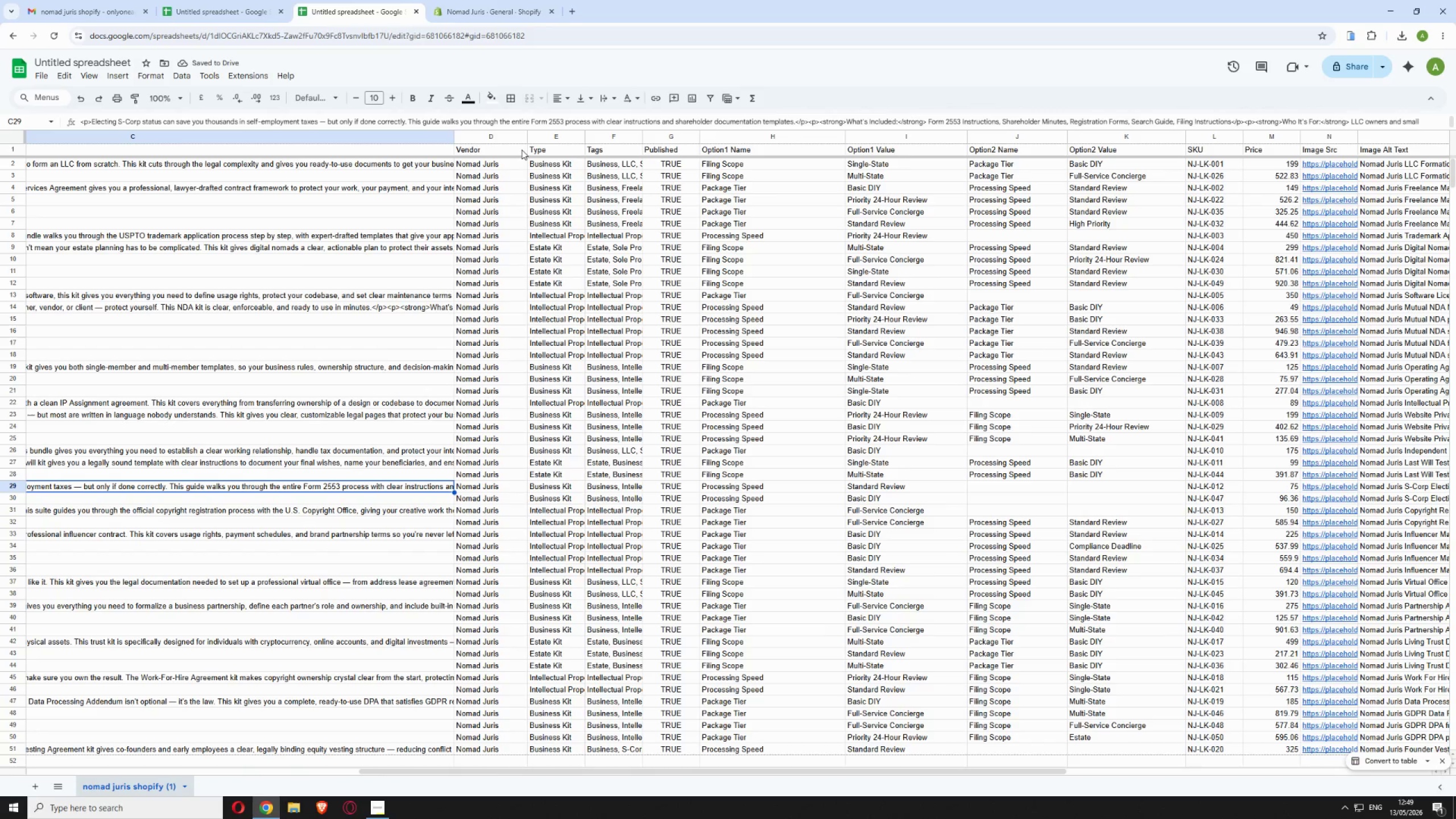 
left_click_drag(start_coordinate=[454, 137], to_coordinate=[562, 138])
 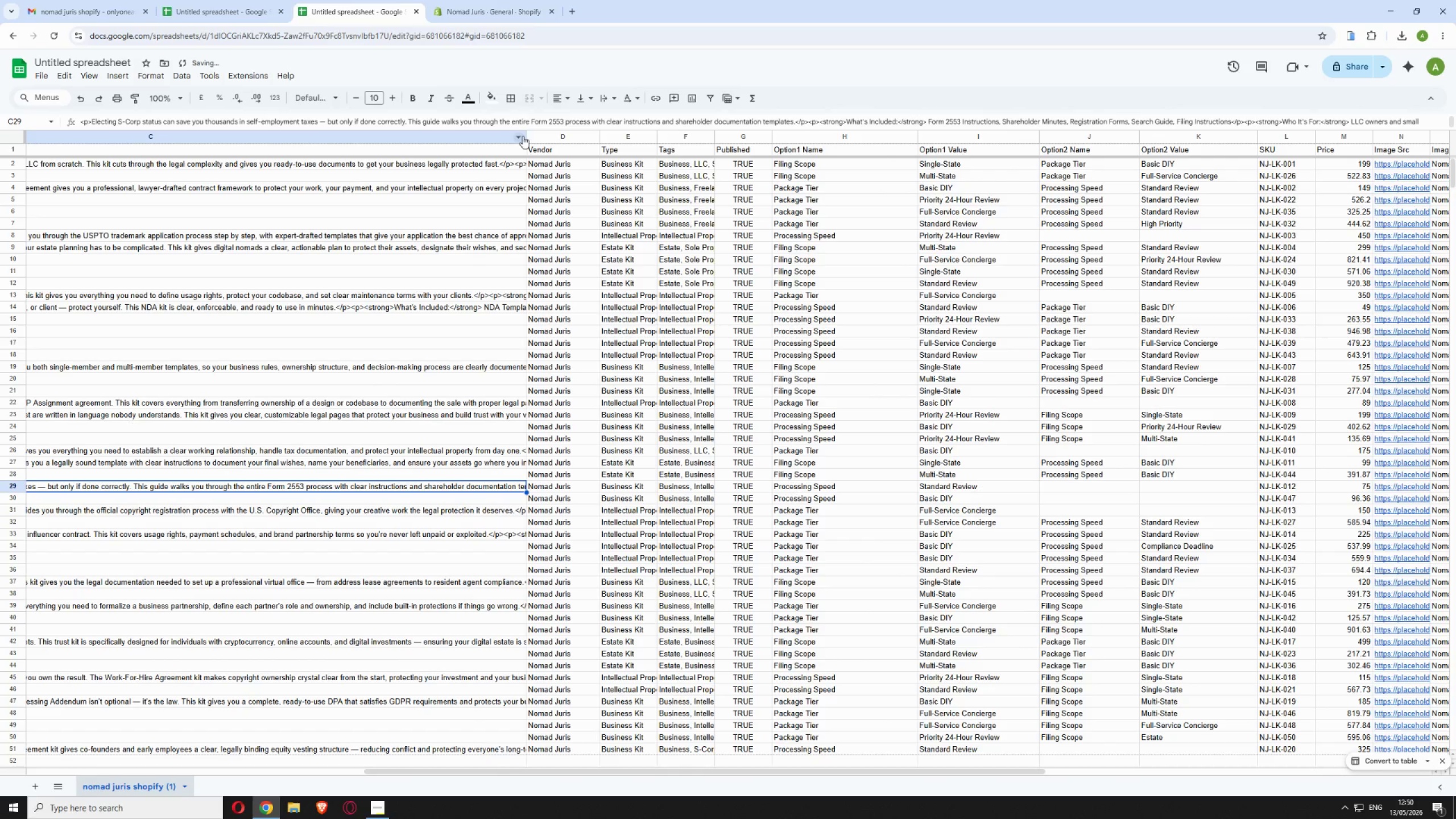 
left_click_drag(start_coordinate=[527, 135], to_coordinate=[660, 142])
 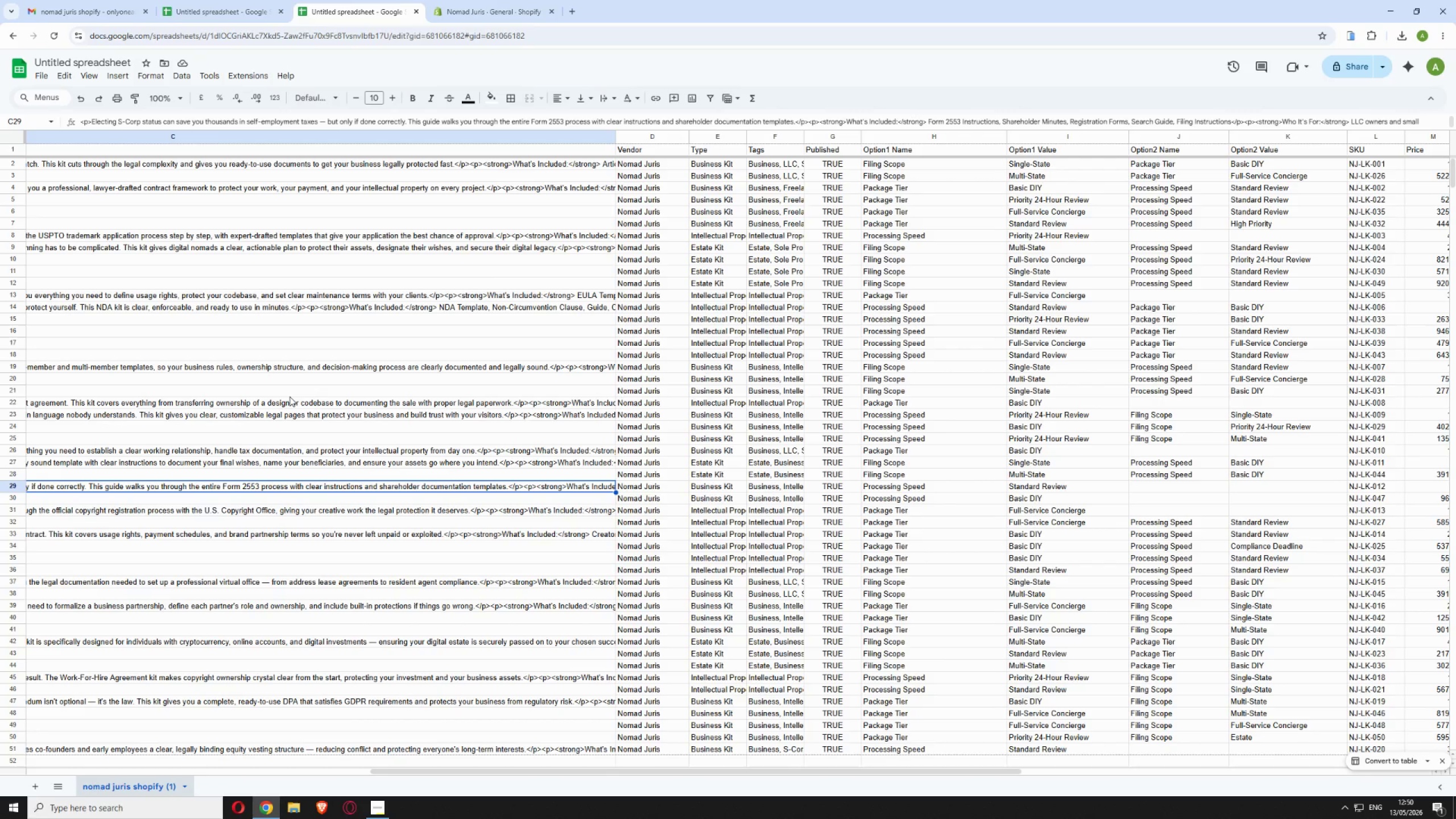 
wait(38.58)
 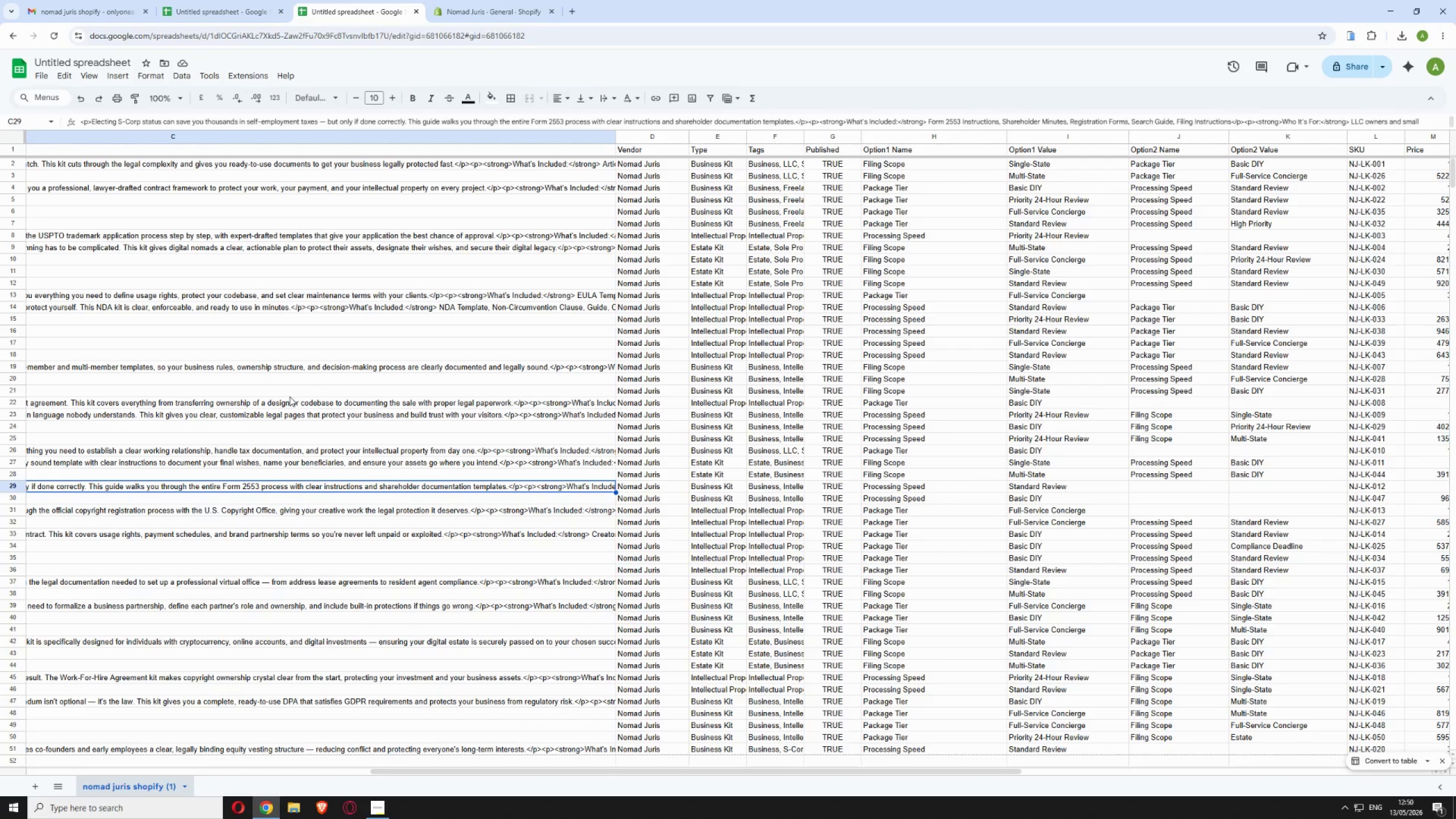 
scroll: coordinate [143, 446], scroll_direction: up, amount: 5.0
 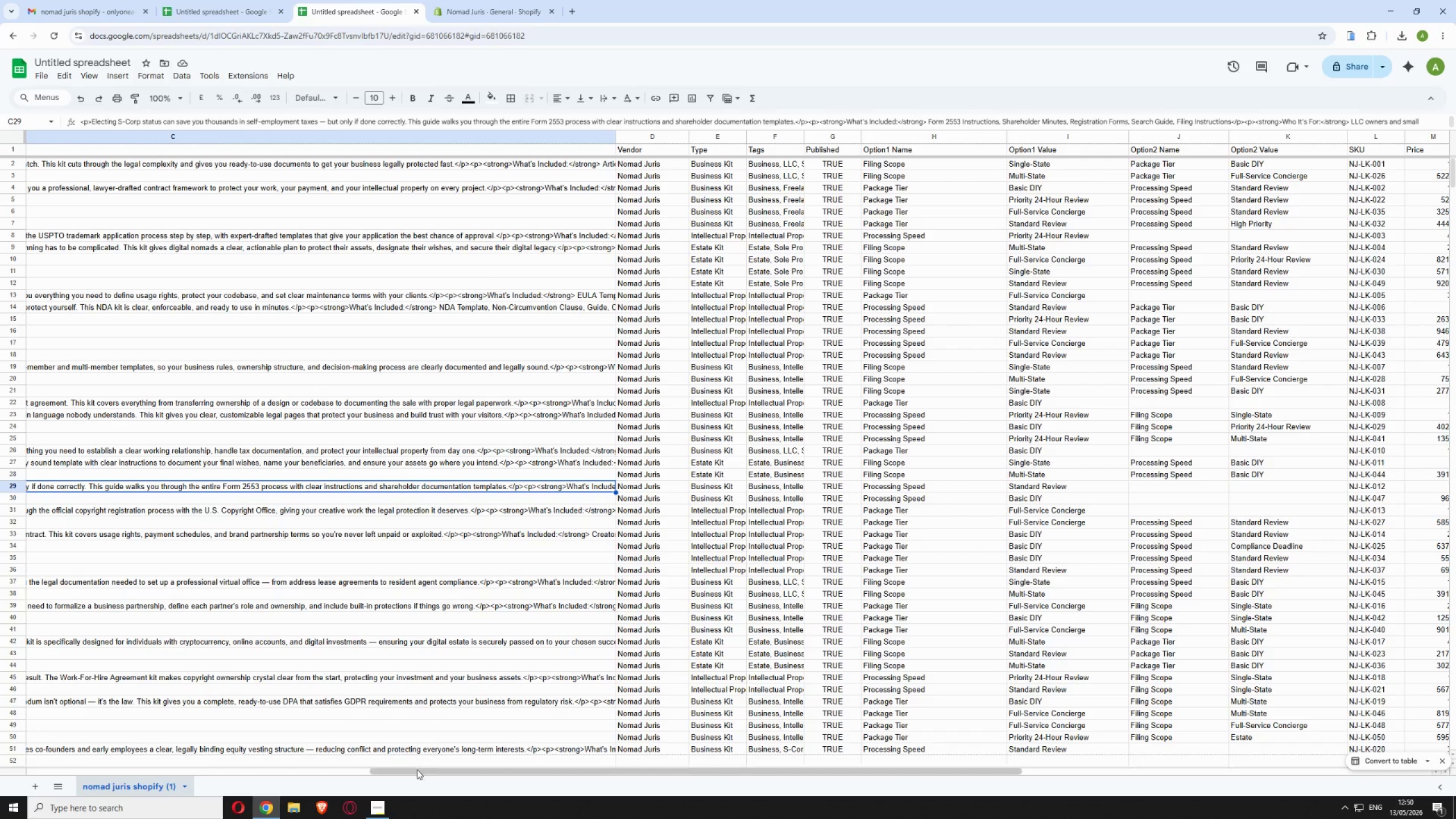 
left_click_drag(start_coordinate=[413, 774], to_coordinate=[0, 723])
 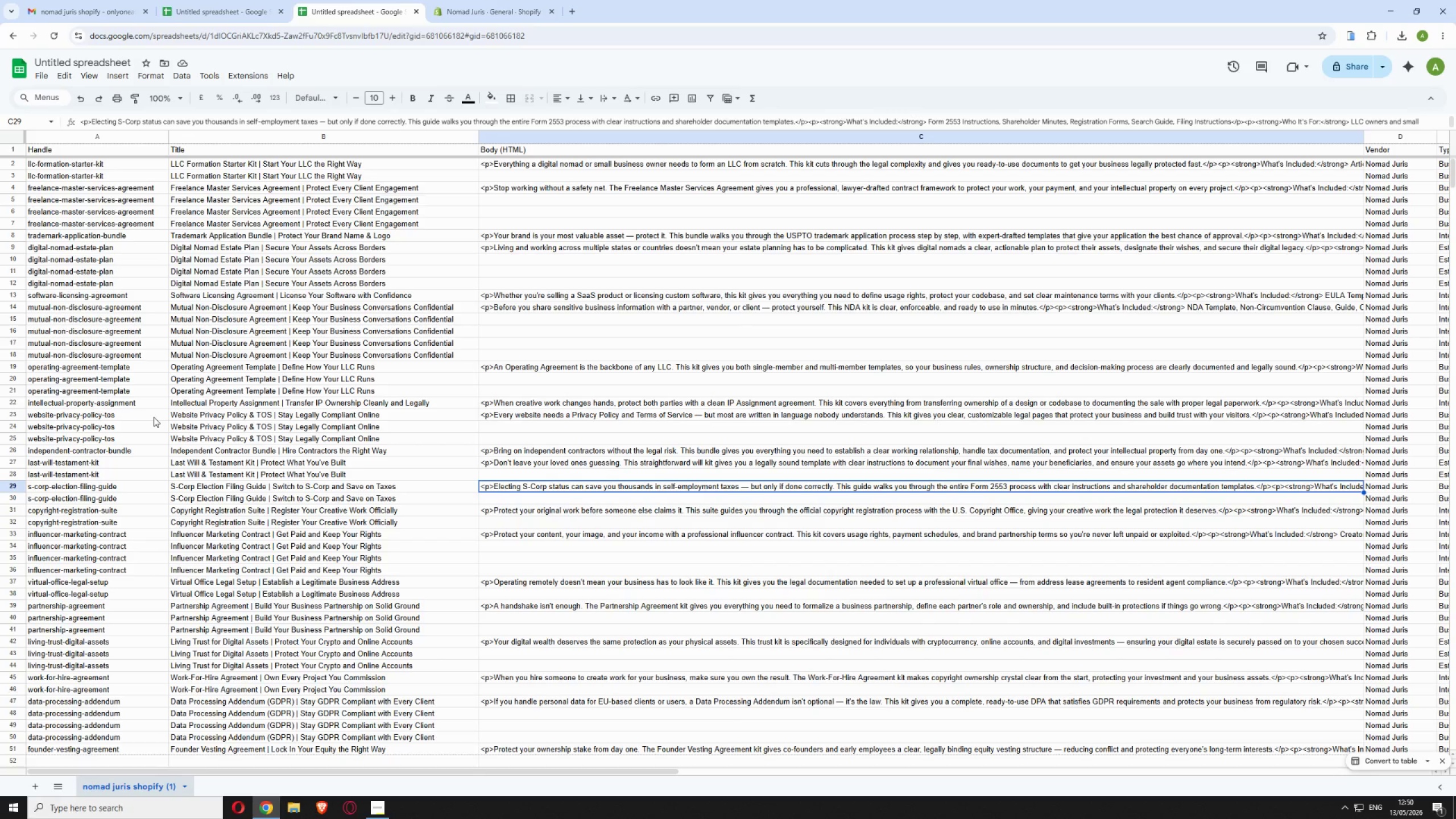 
wait(5.81)
 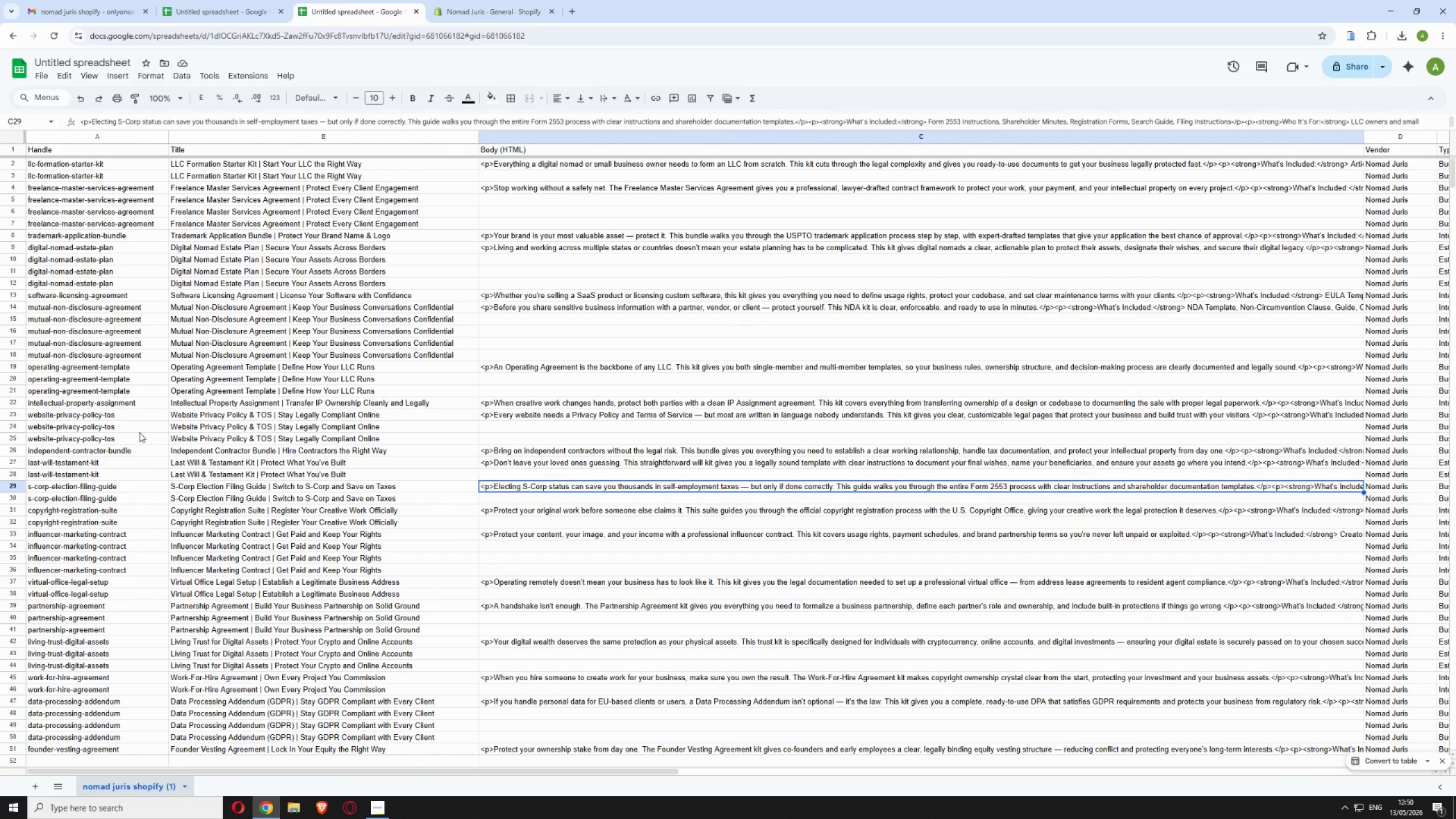 
mouse_move([435, 14])
 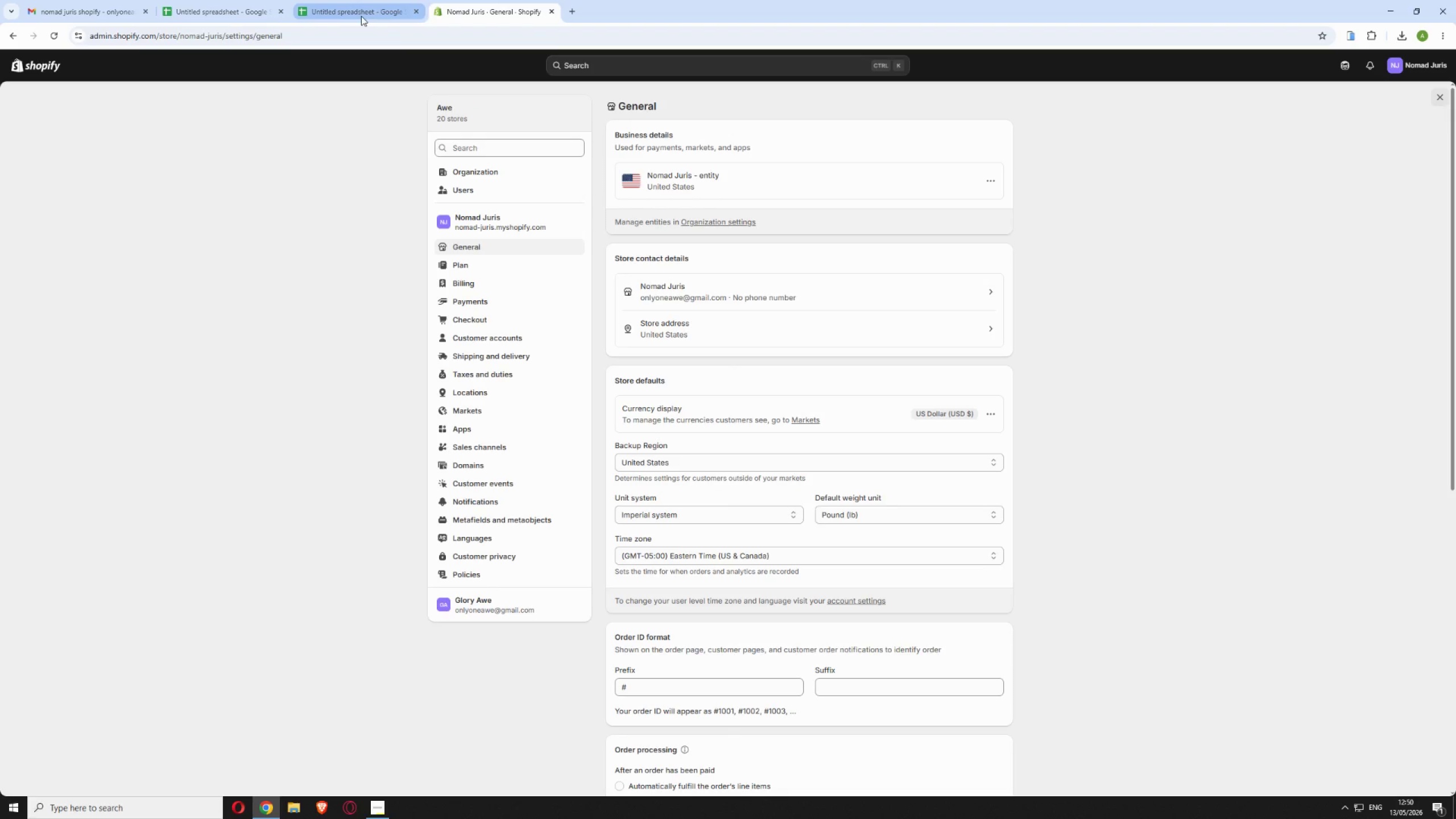 
mouse_move([350, 14])
 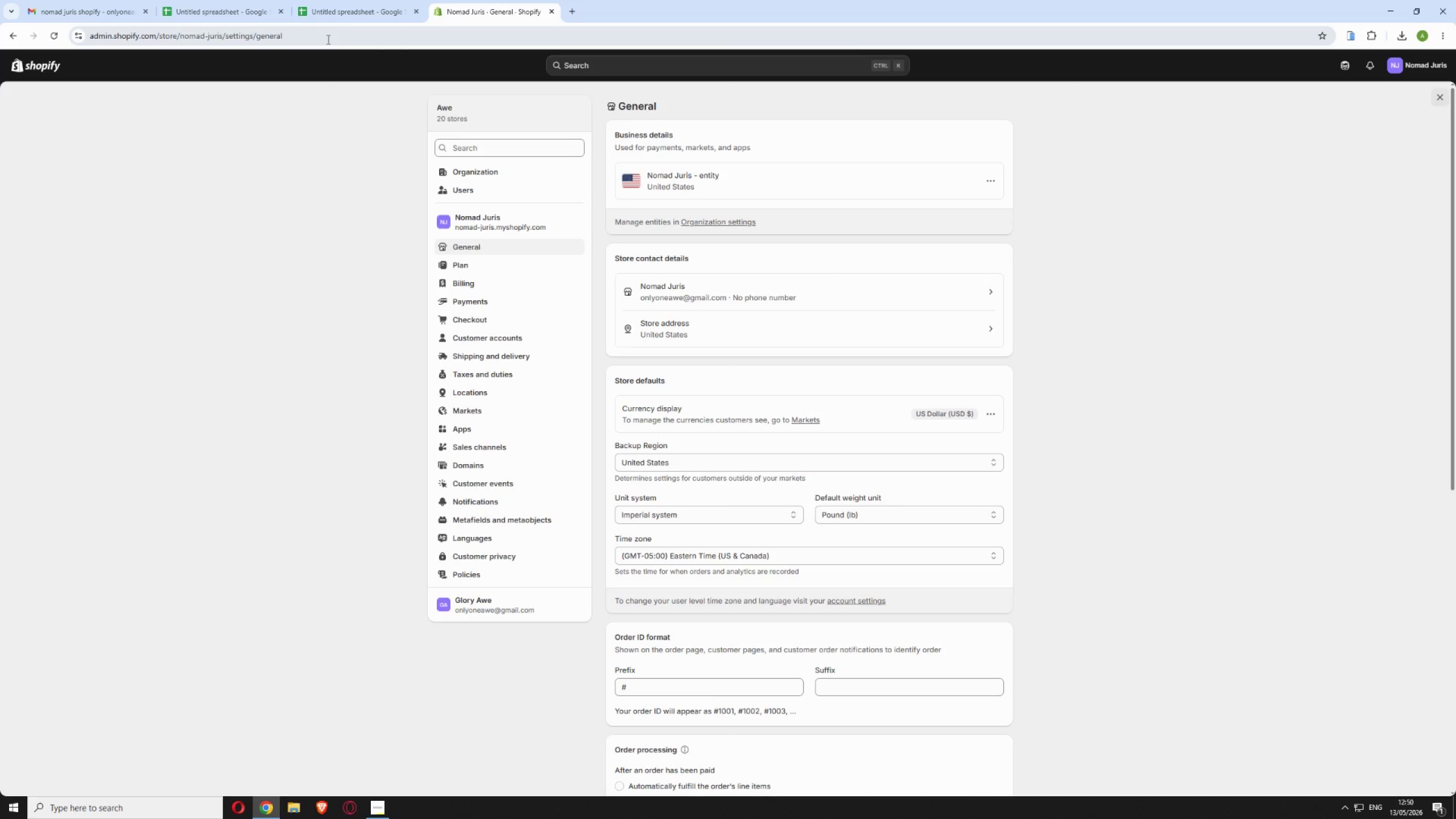 
left_click_drag(start_coordinate=[327, 36], to_coordinate=[226, 59])
 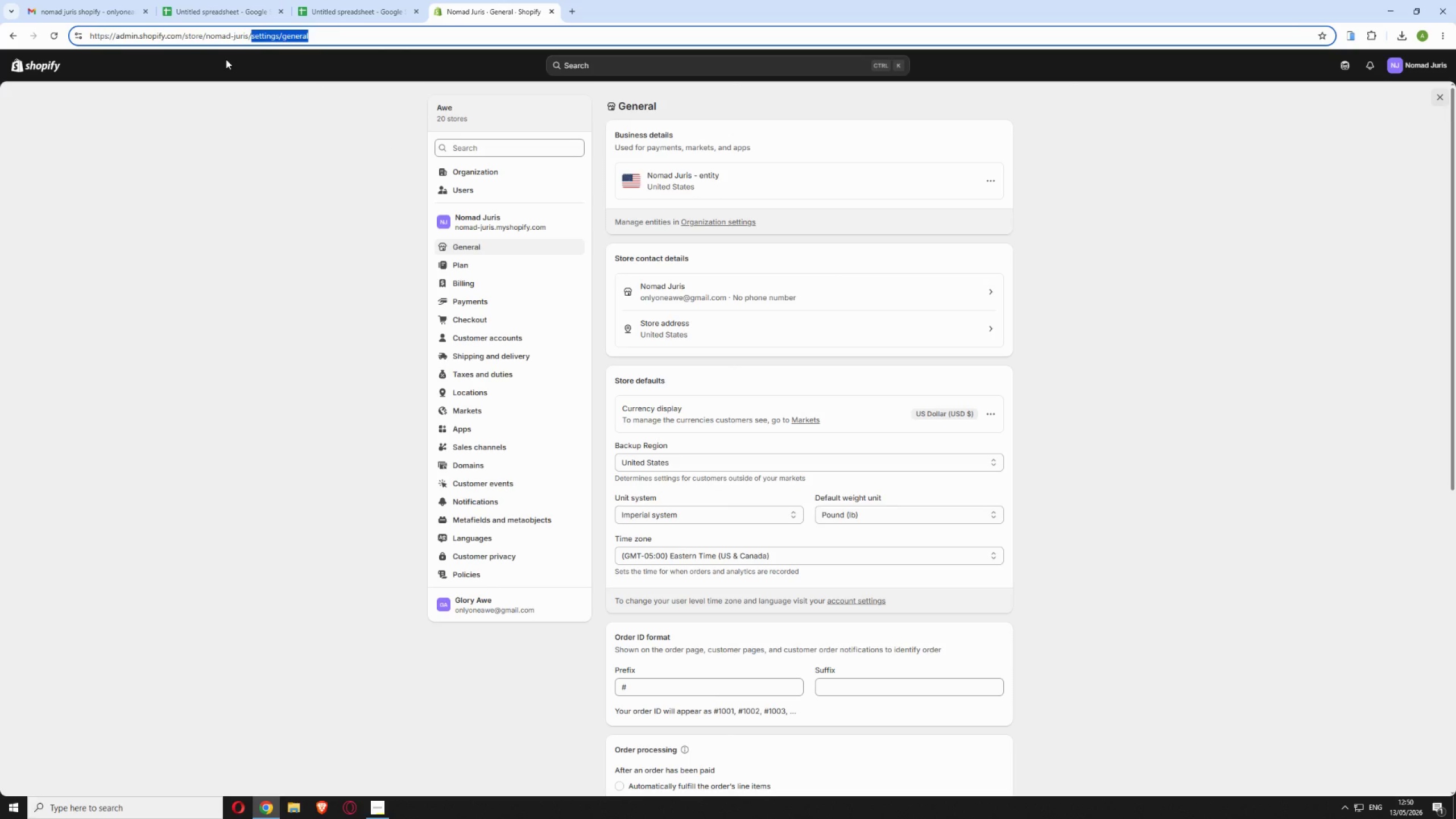 
key(Backspace)
 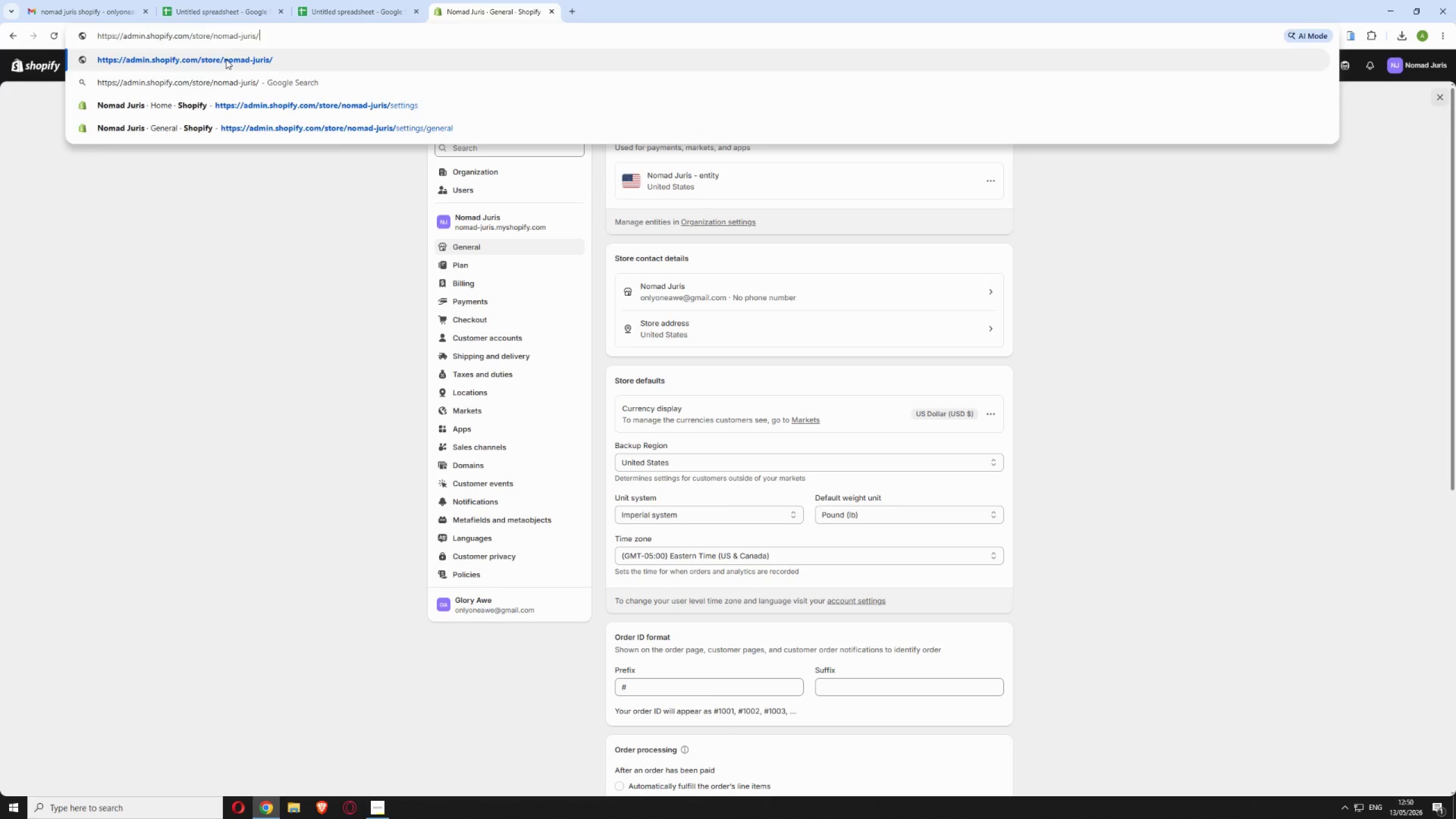 
key(Enter)
 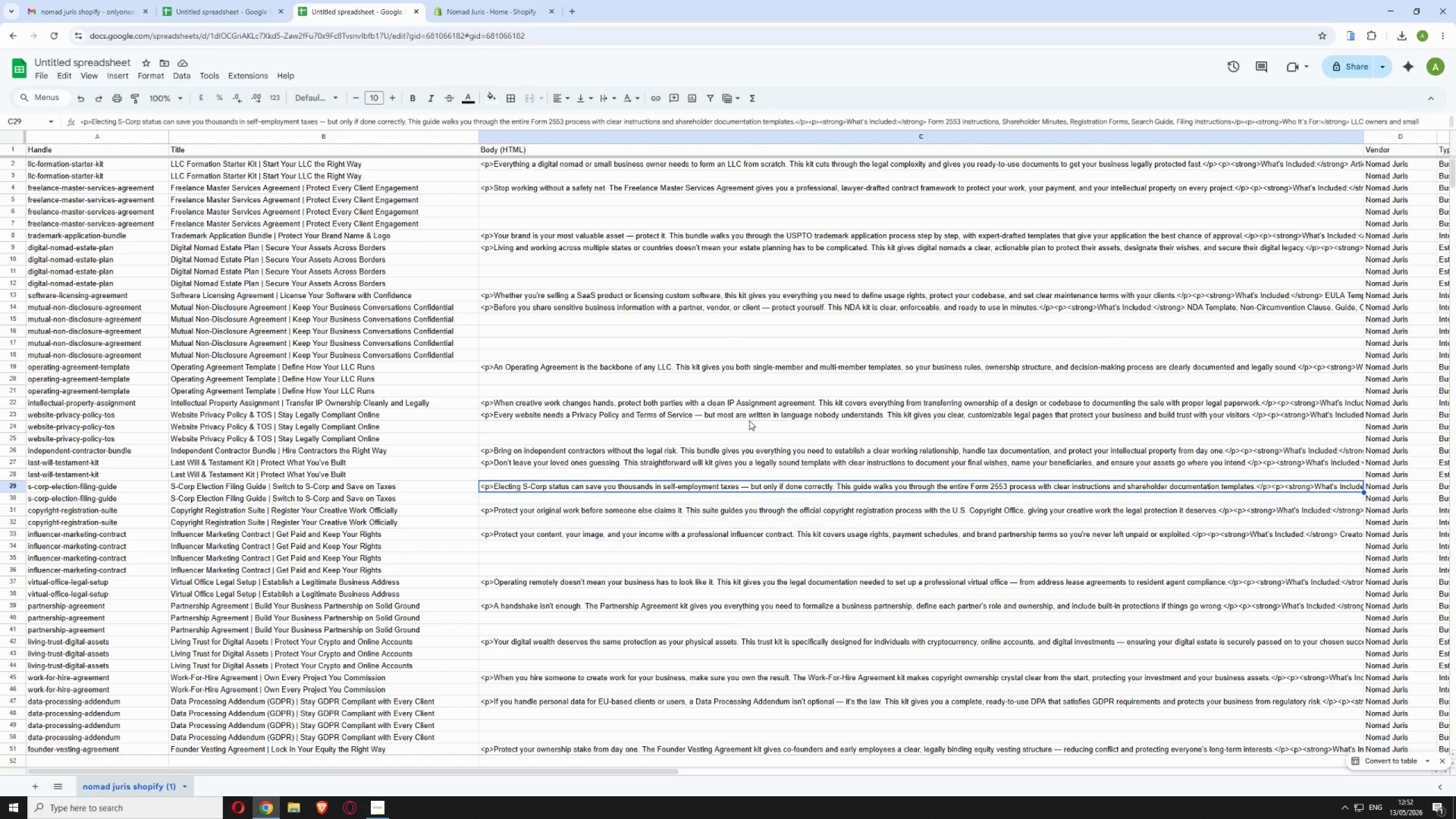 
wait(107.88)
 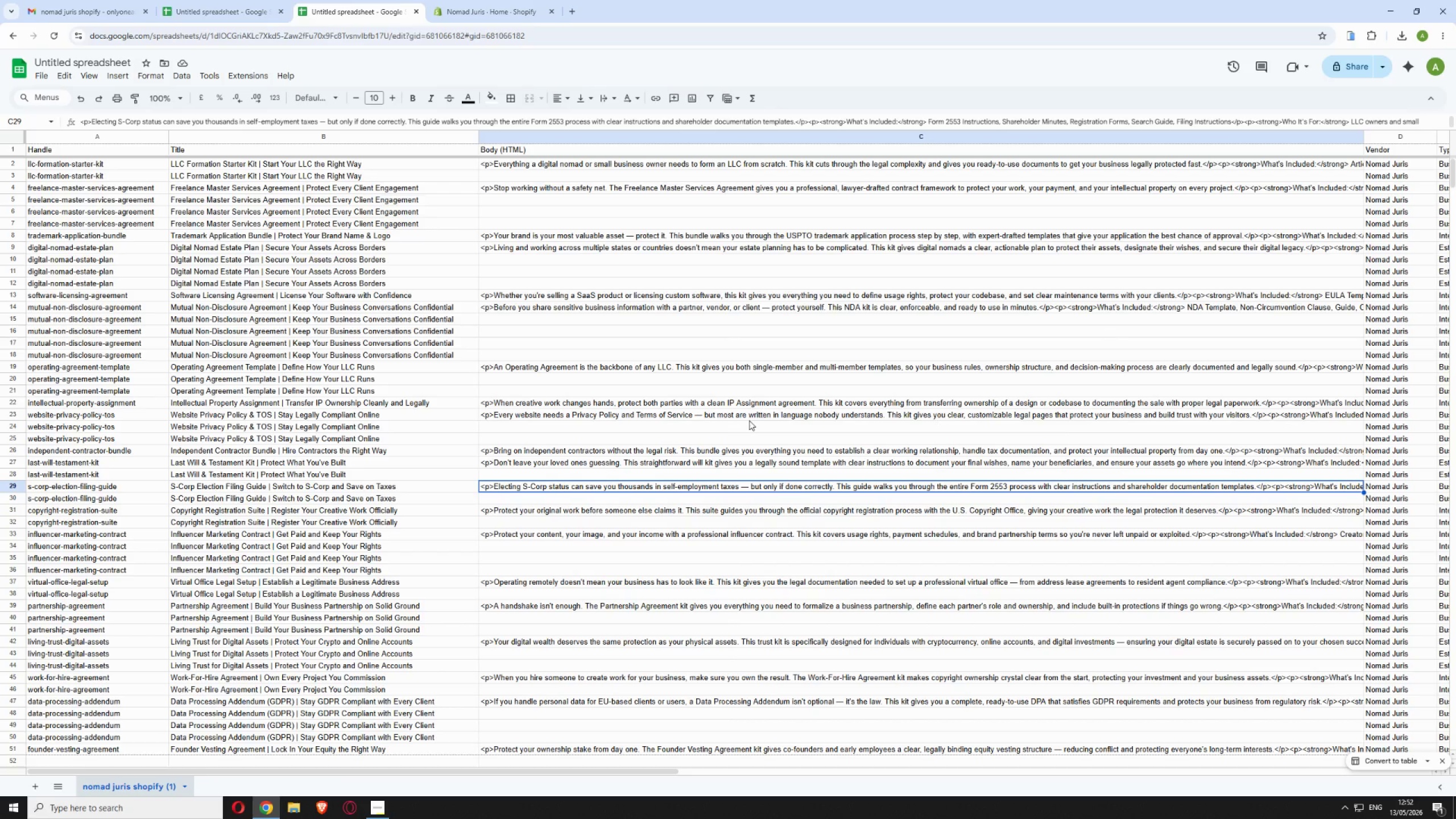 
left_click([465, 11])
 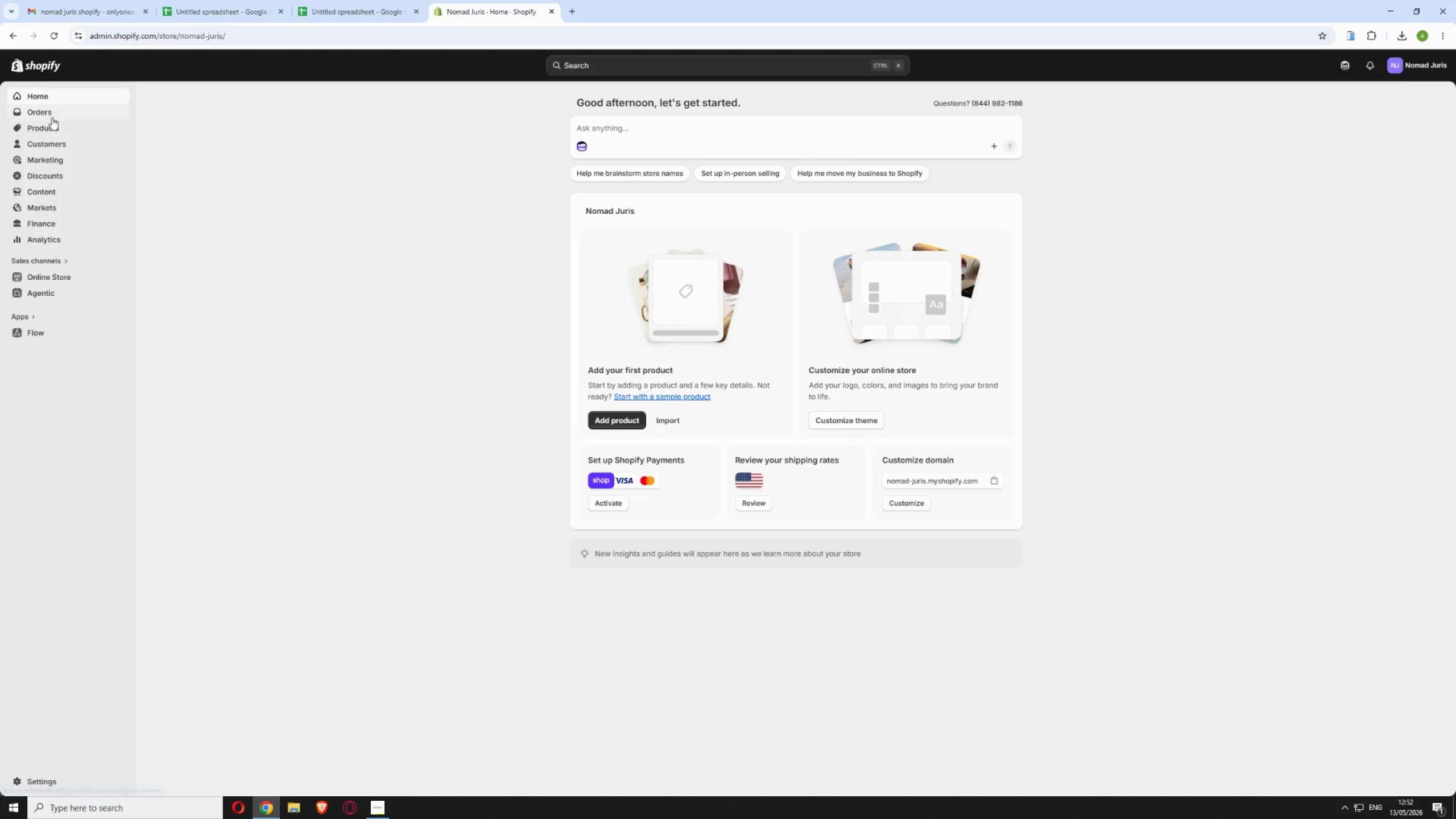 
left_click([51, 121])
 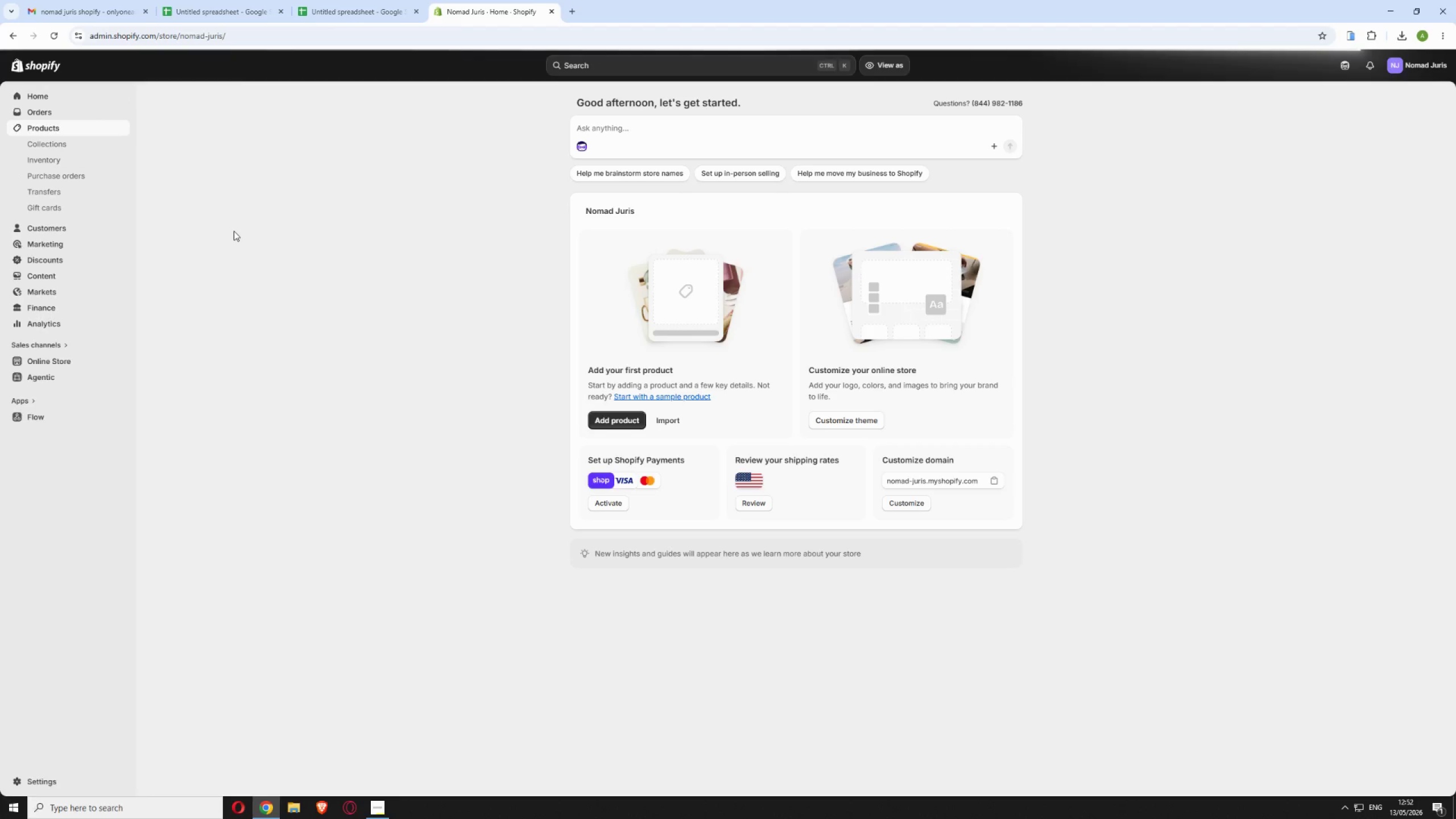 
wait(10.88)
 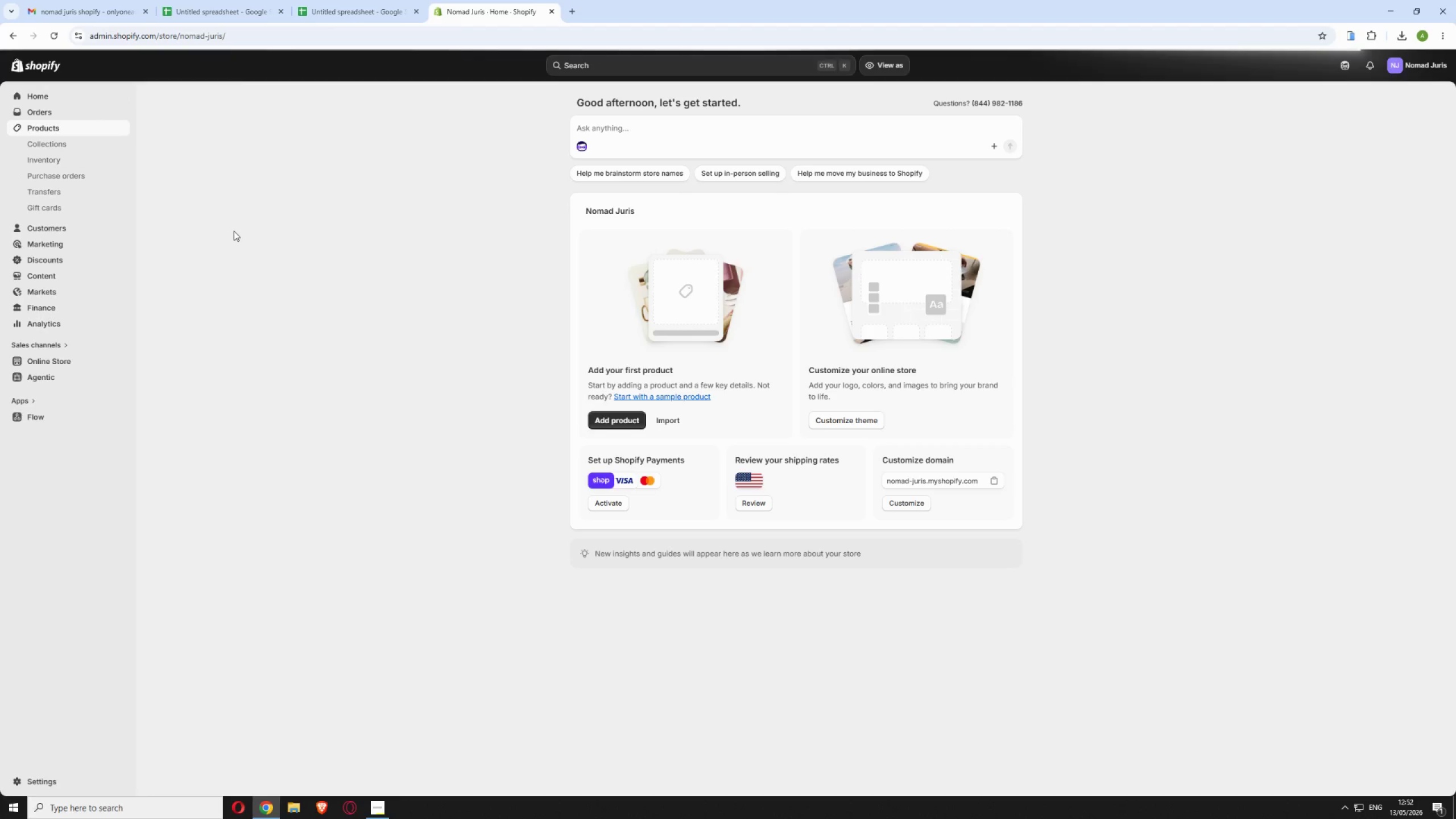 
left_click([604, 208])
 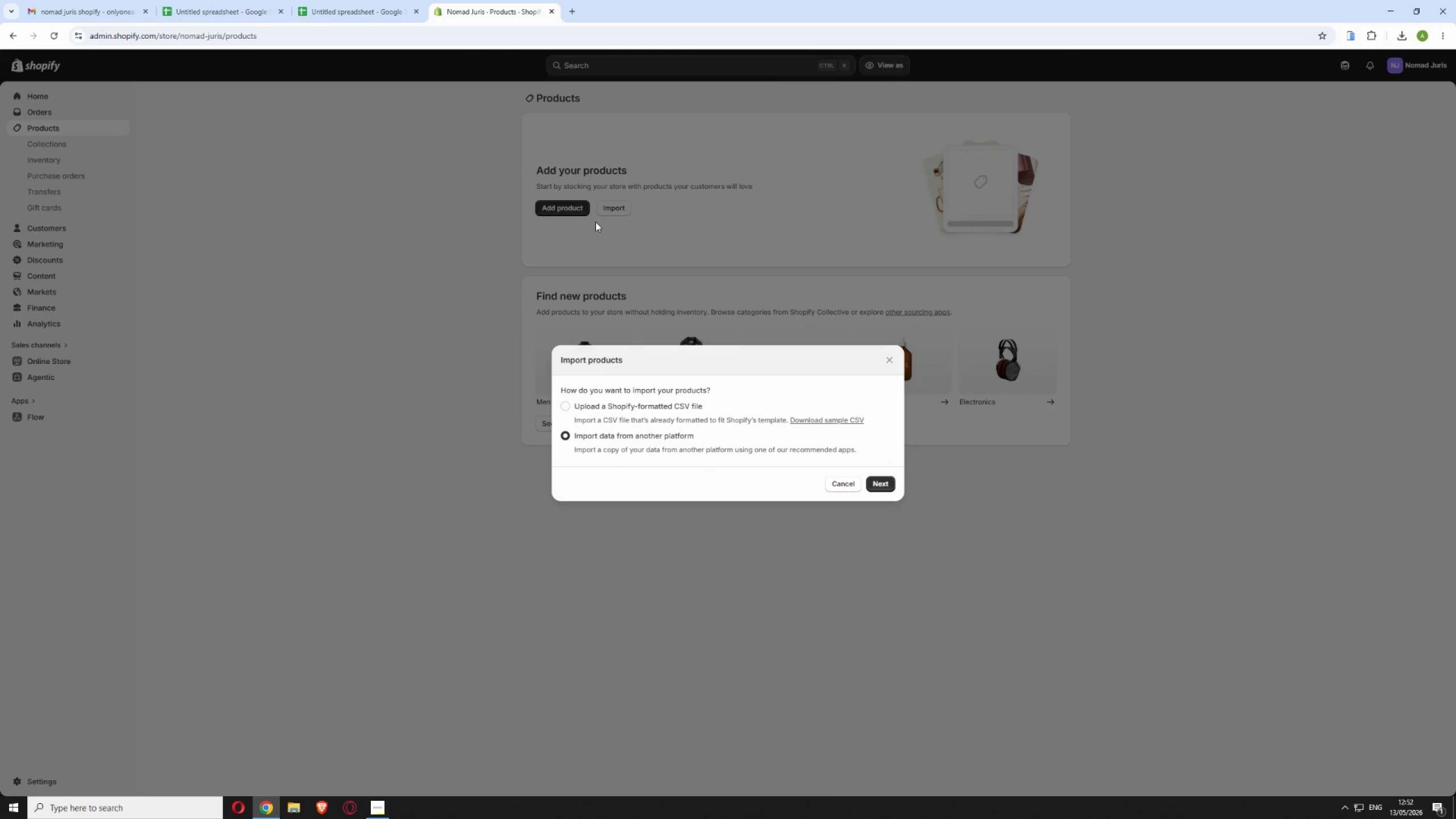 
left_click([633, 408])
 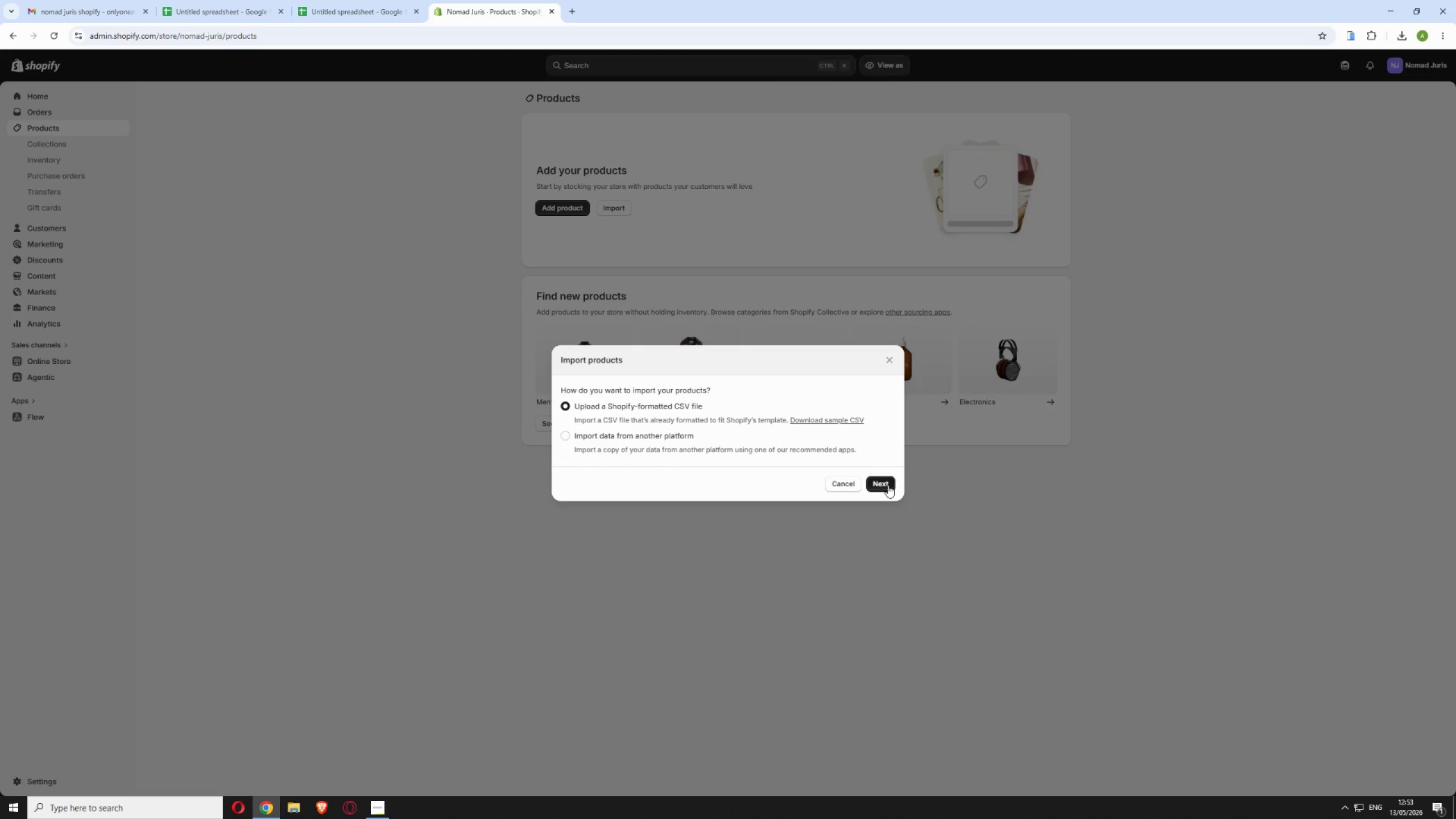 
left_click([887, 485])
 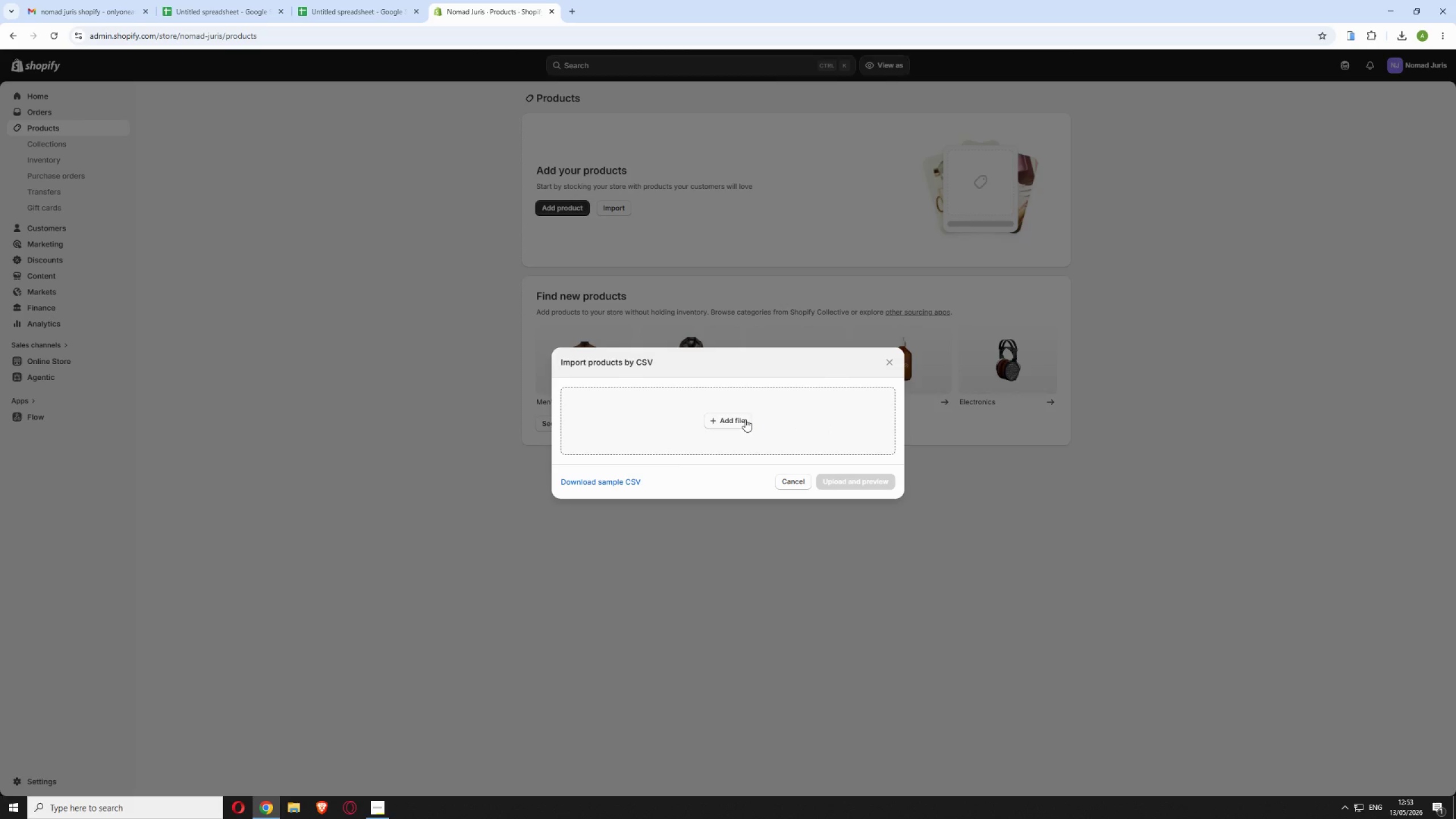 
left_click([744, 417])
 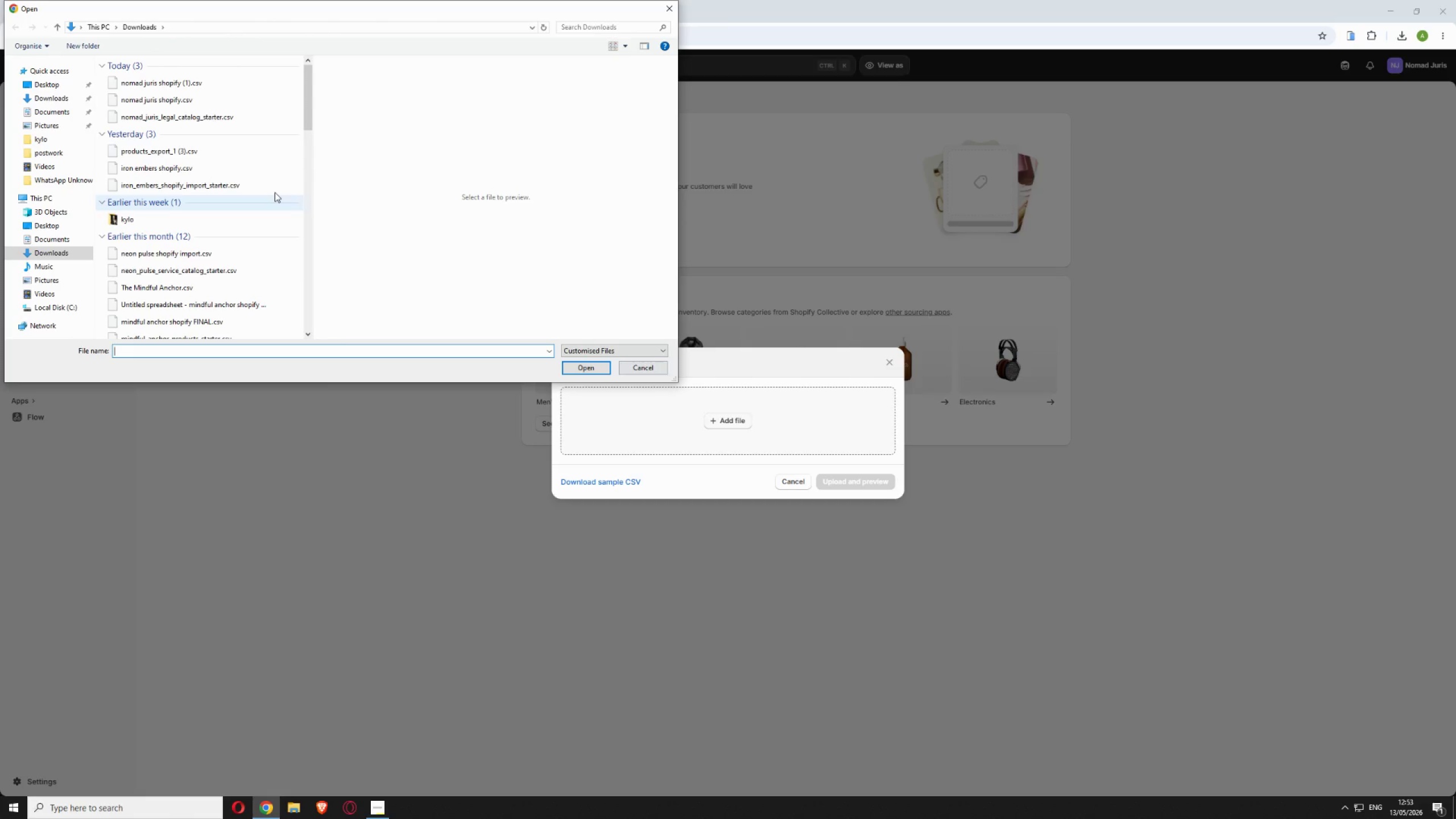 
left_click([216, 82])
 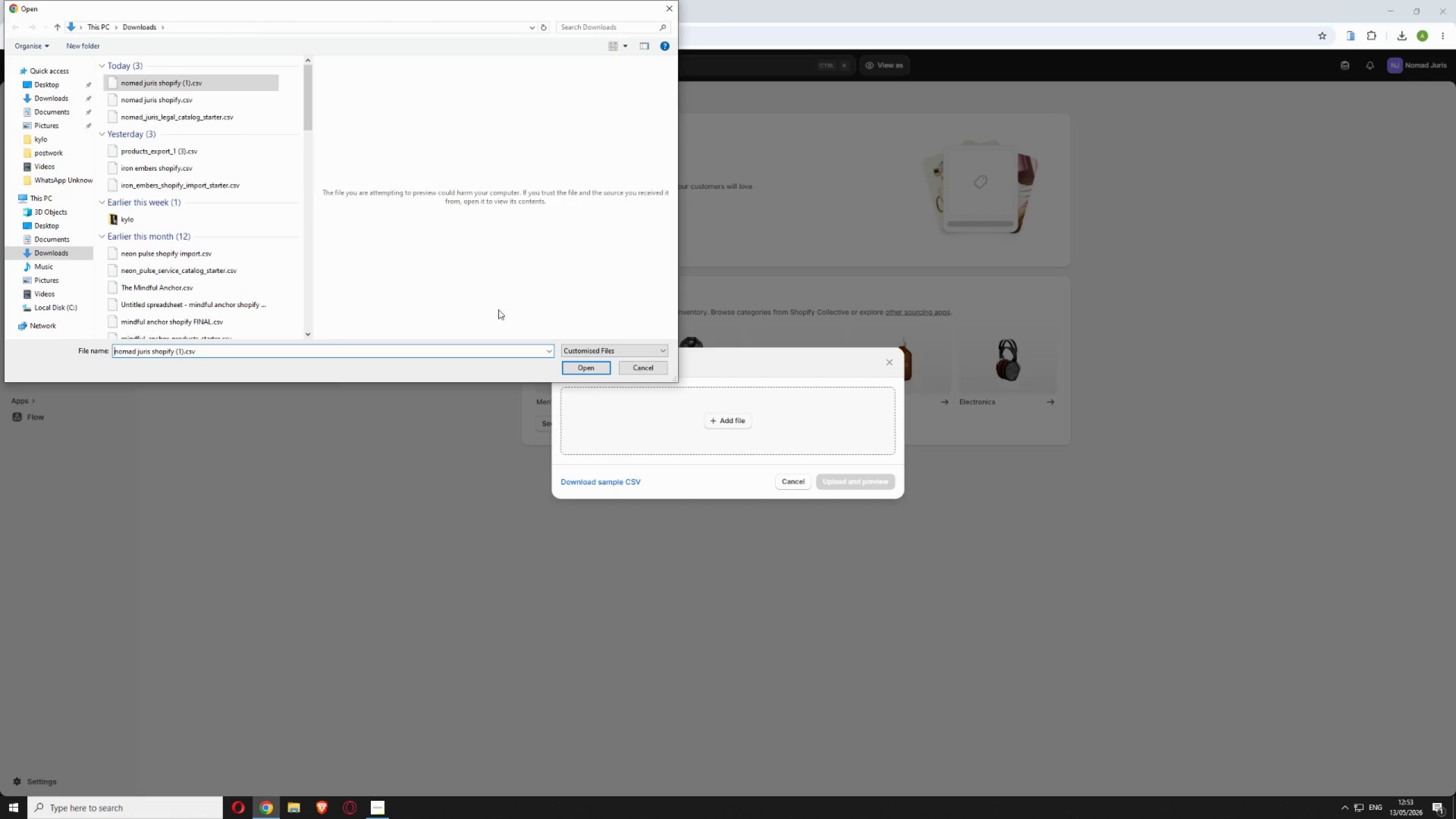 
mouse_move([610, 379])
 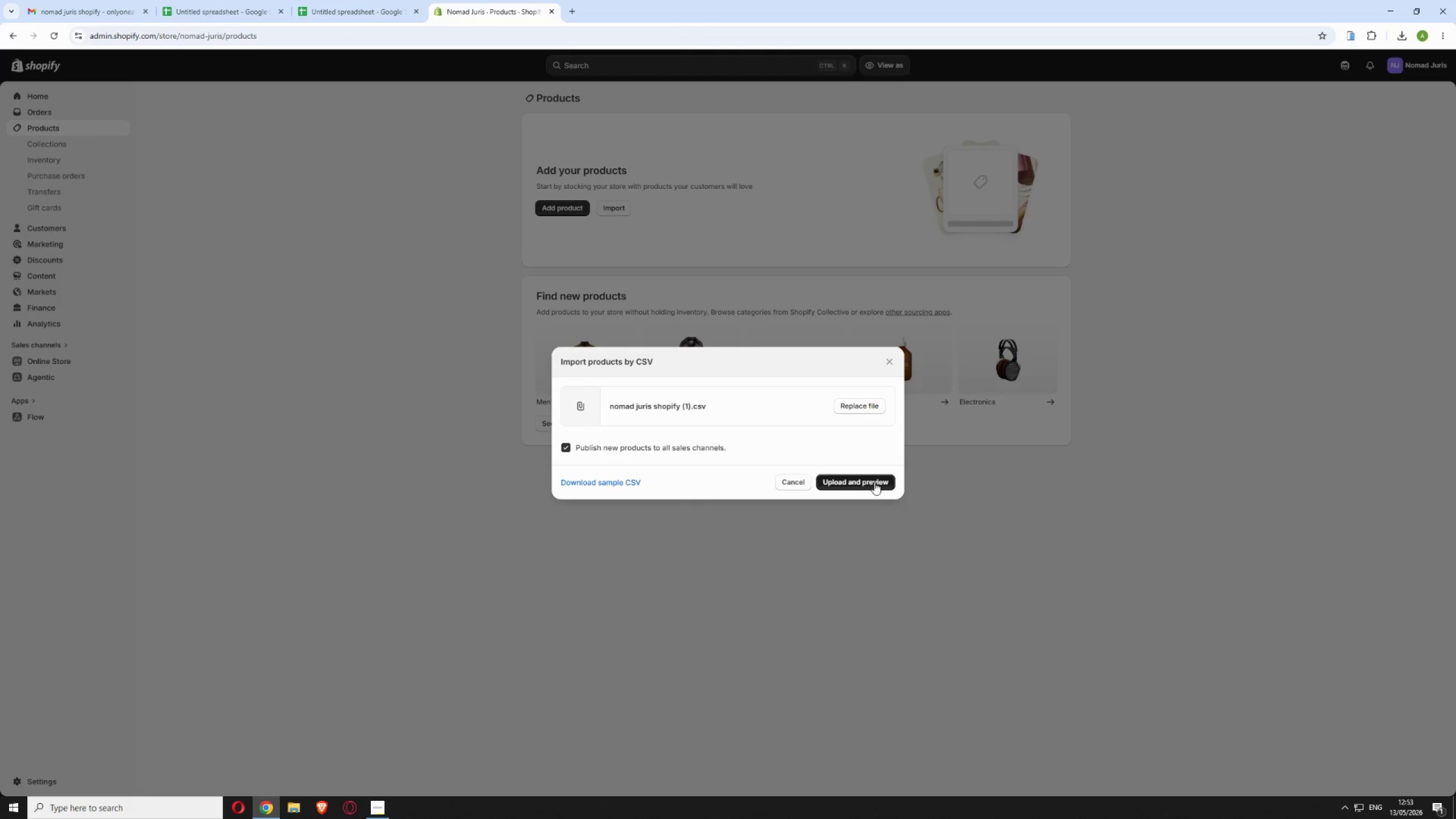 
left_click([872, 480])
 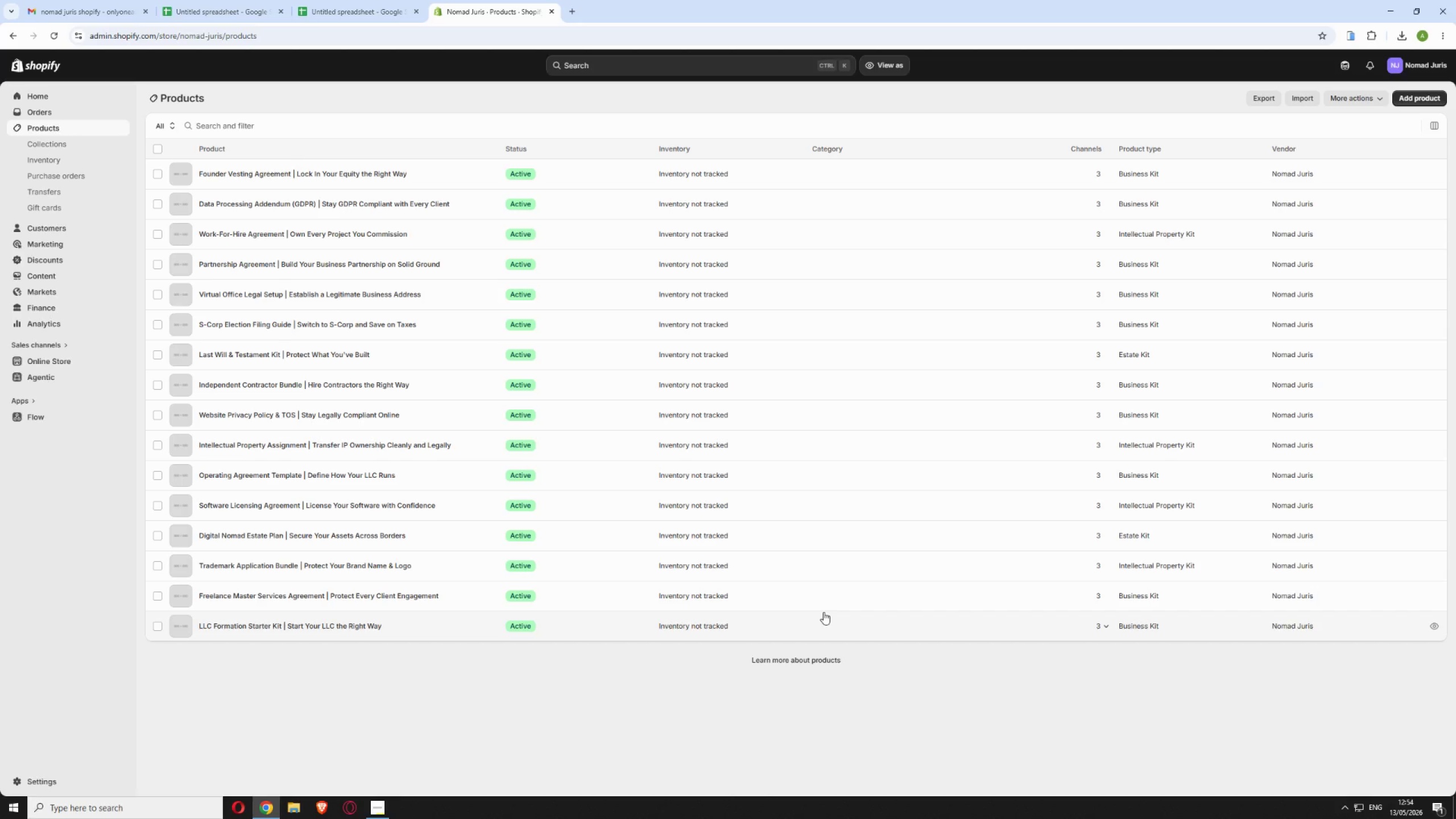 
wait(58.59)
 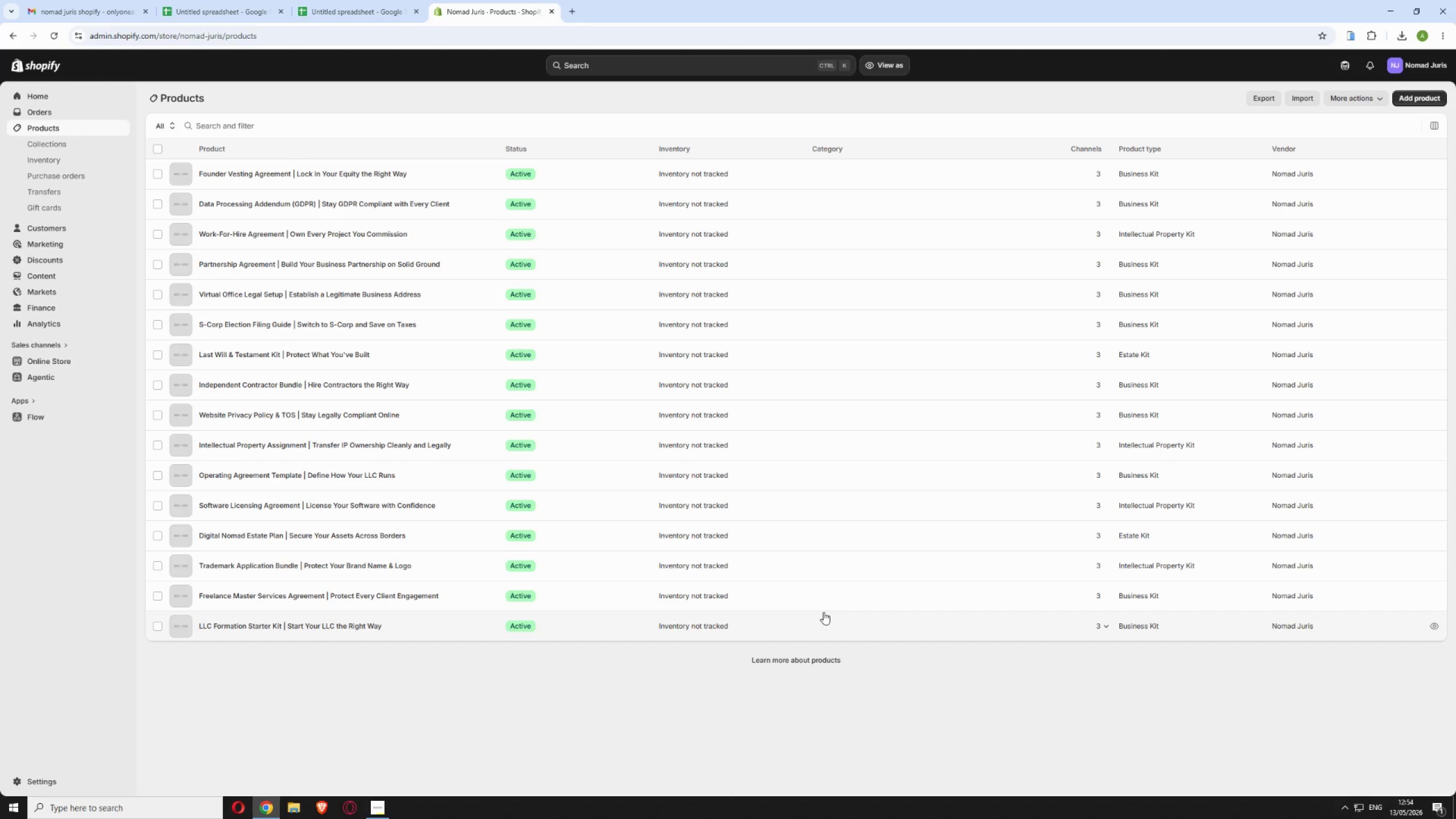 
left_click([153, 152])
 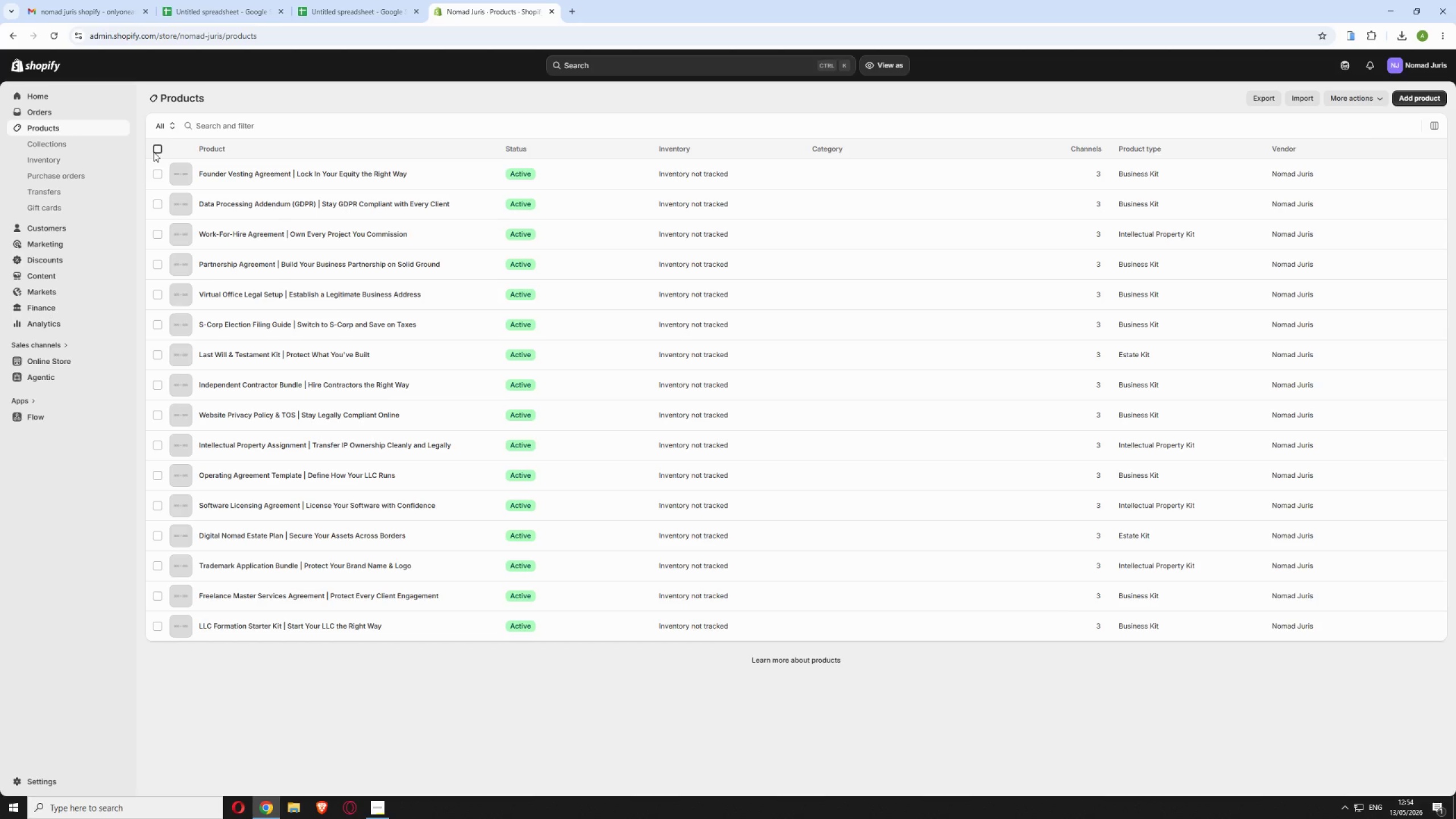 
mouse_move([155, 139])
 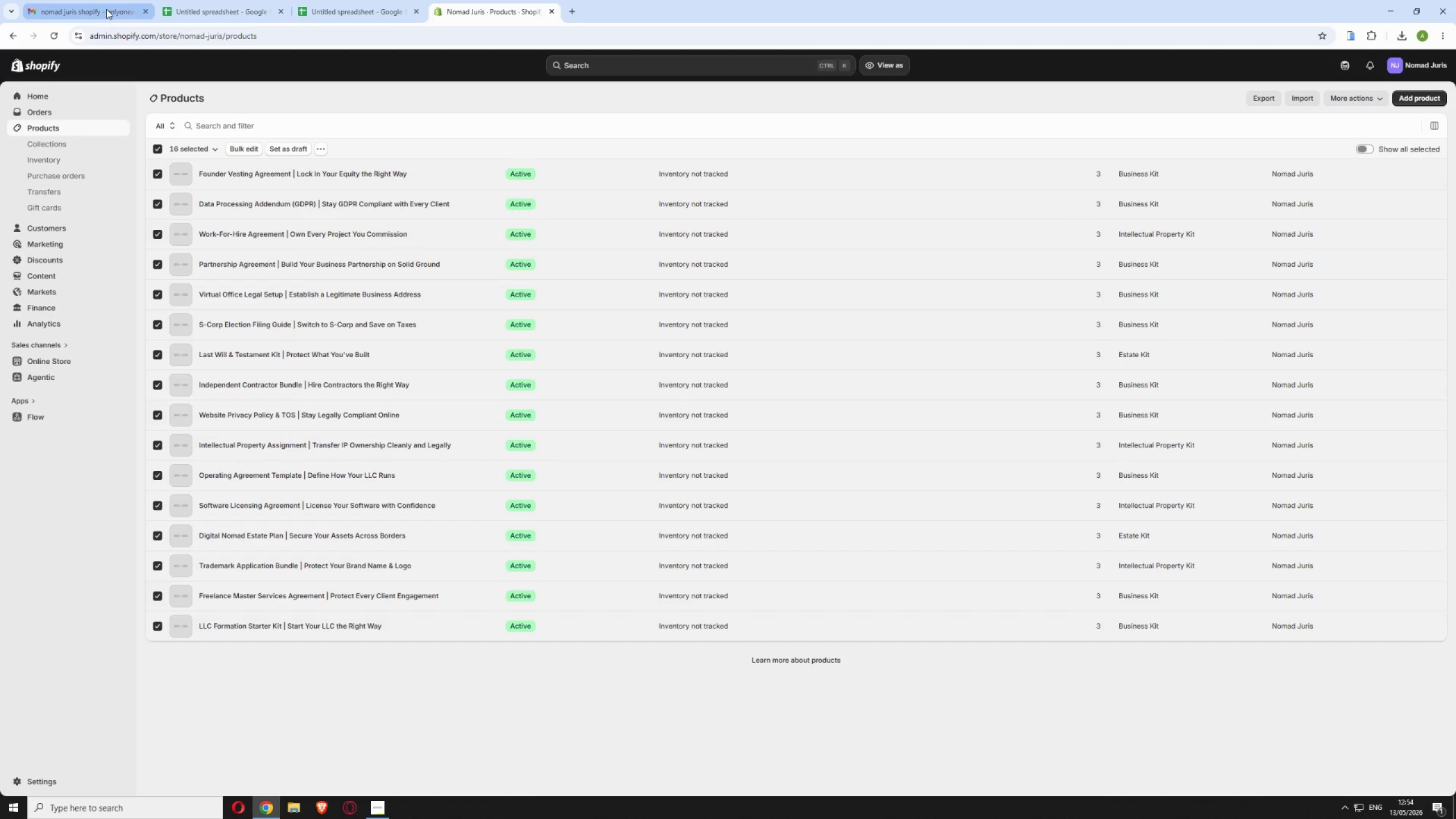 
left_click([106, 9])
 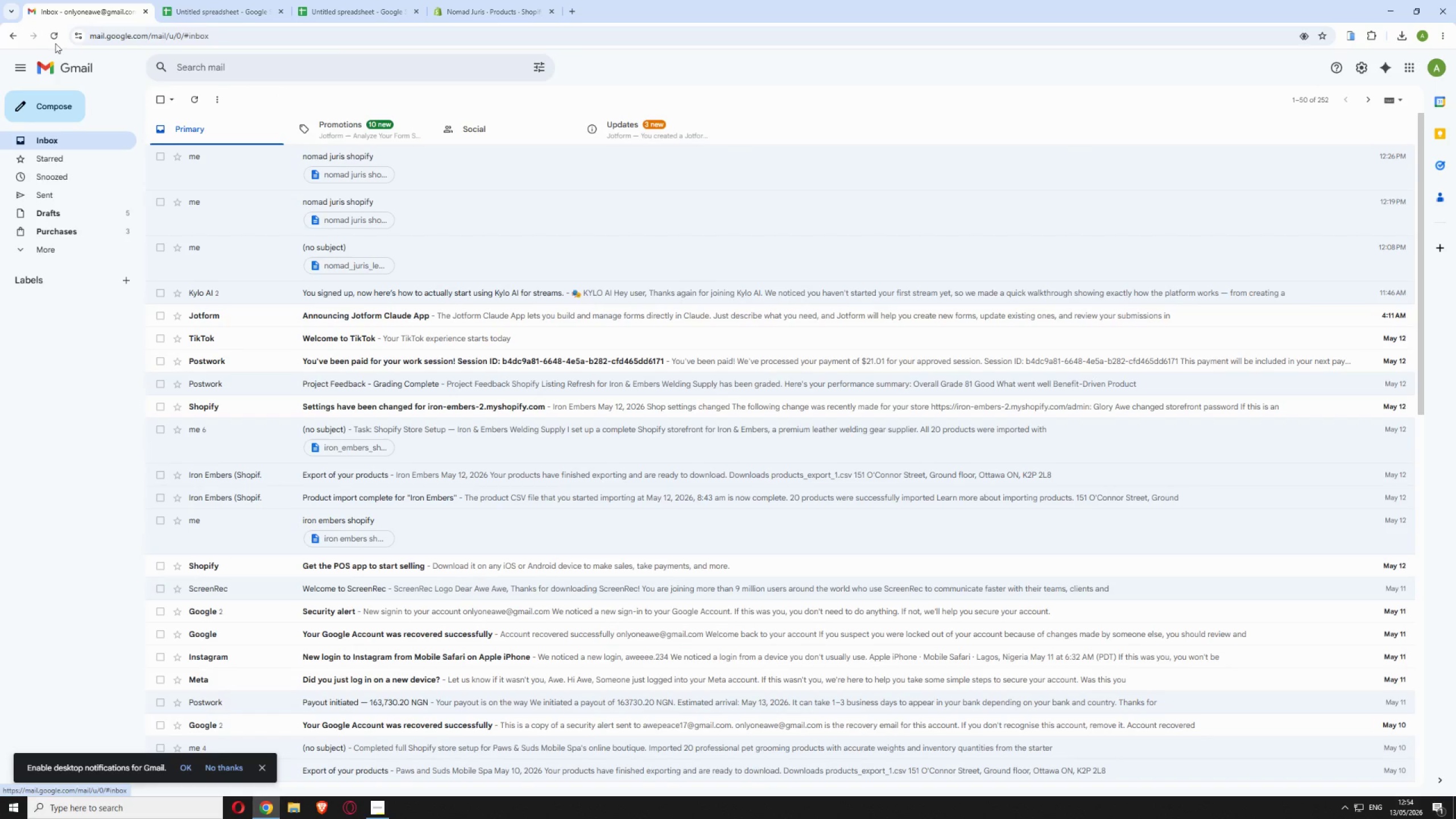 
left_click([55, 38])
 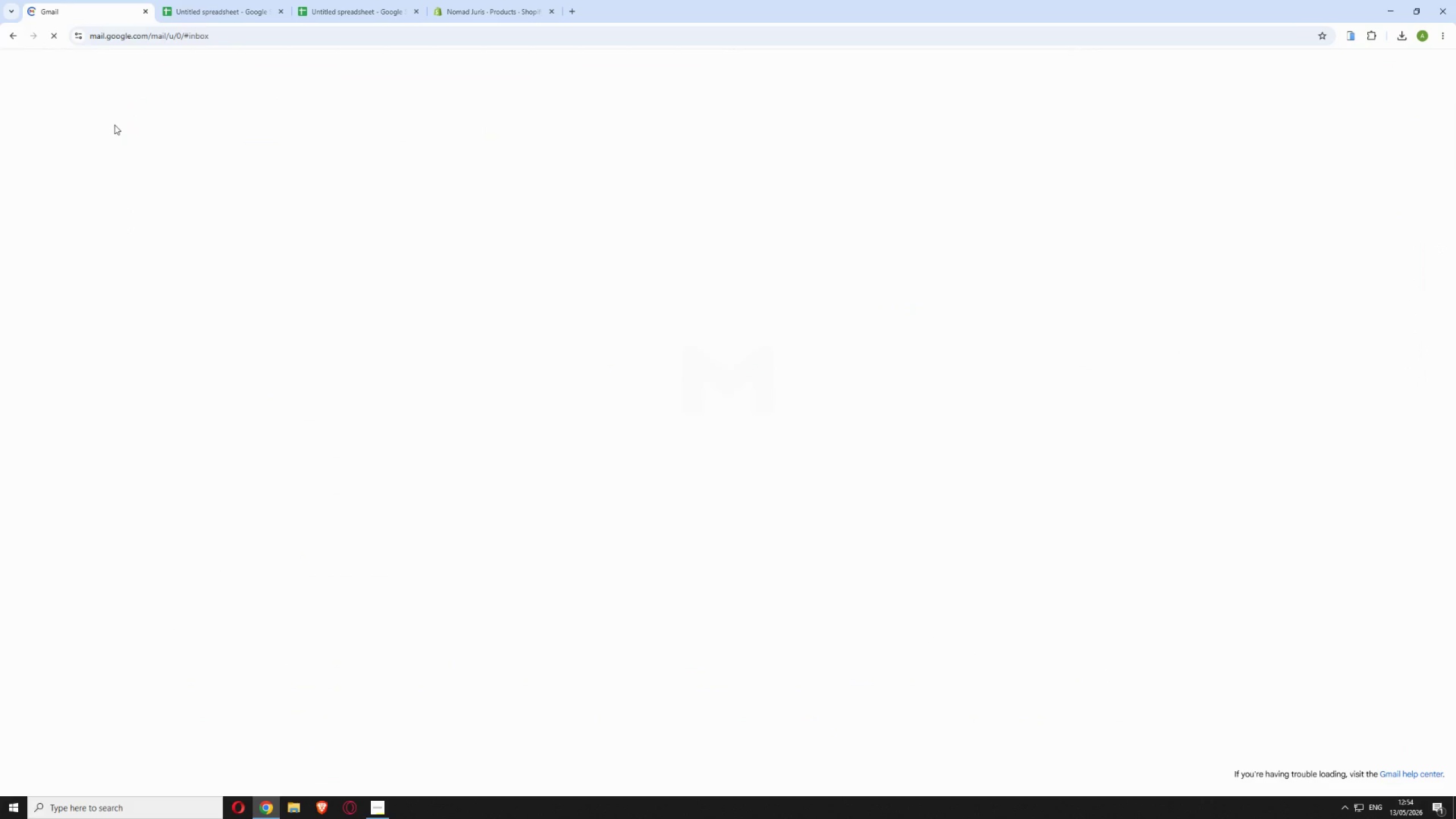 
mouse_move([167, 204])
 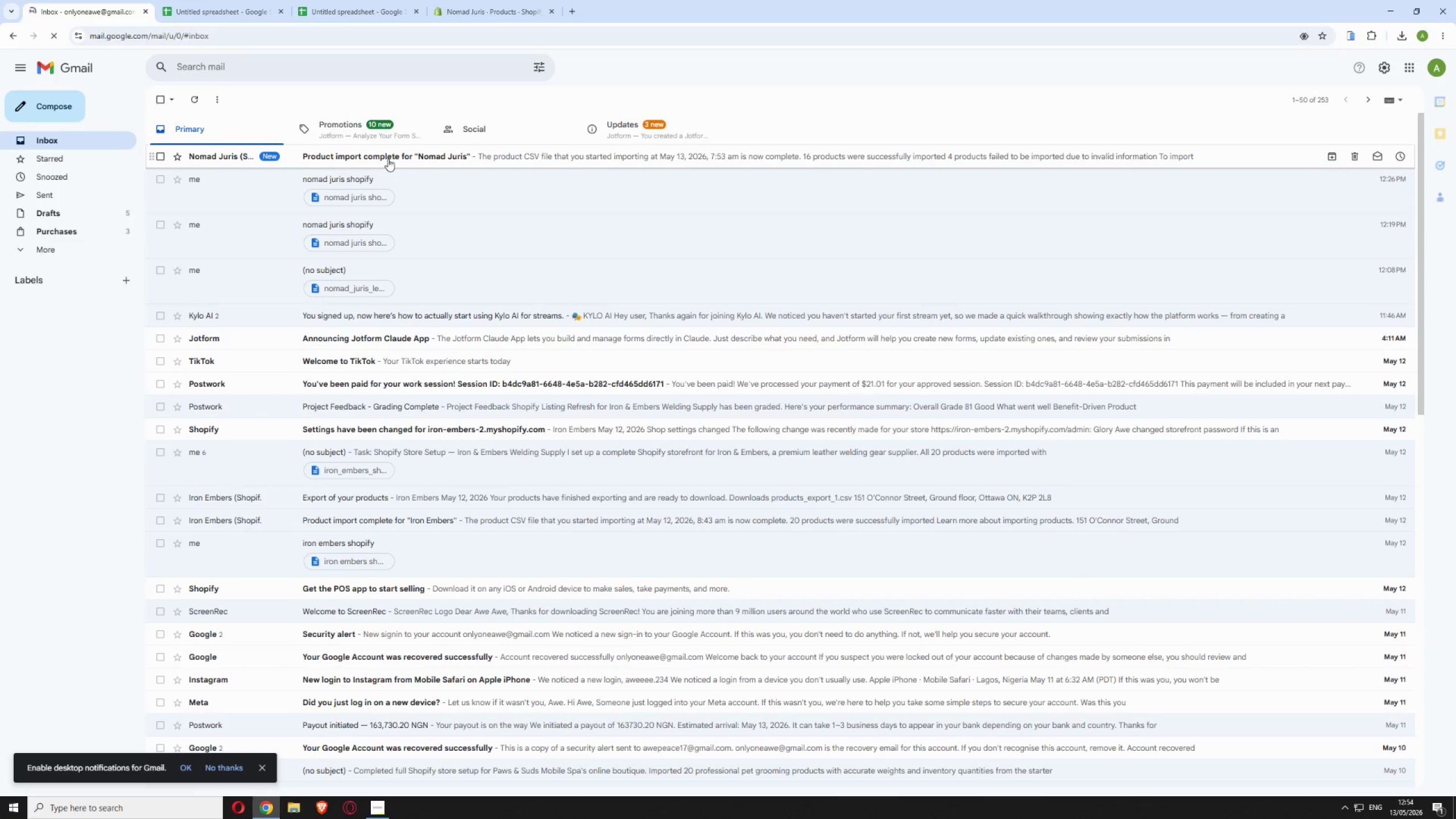 
left_click([388, 159])
 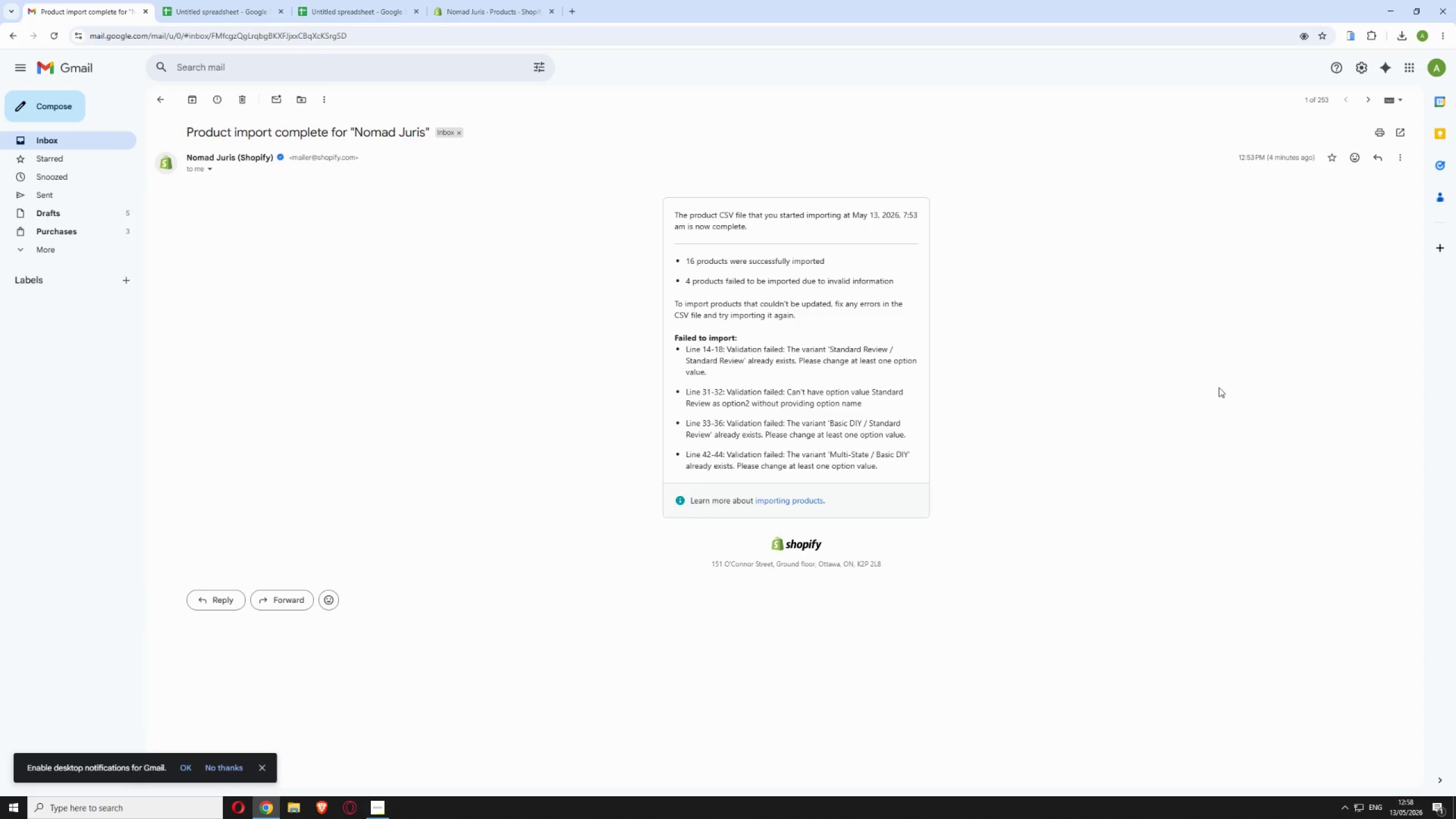 
wait(228.34)
 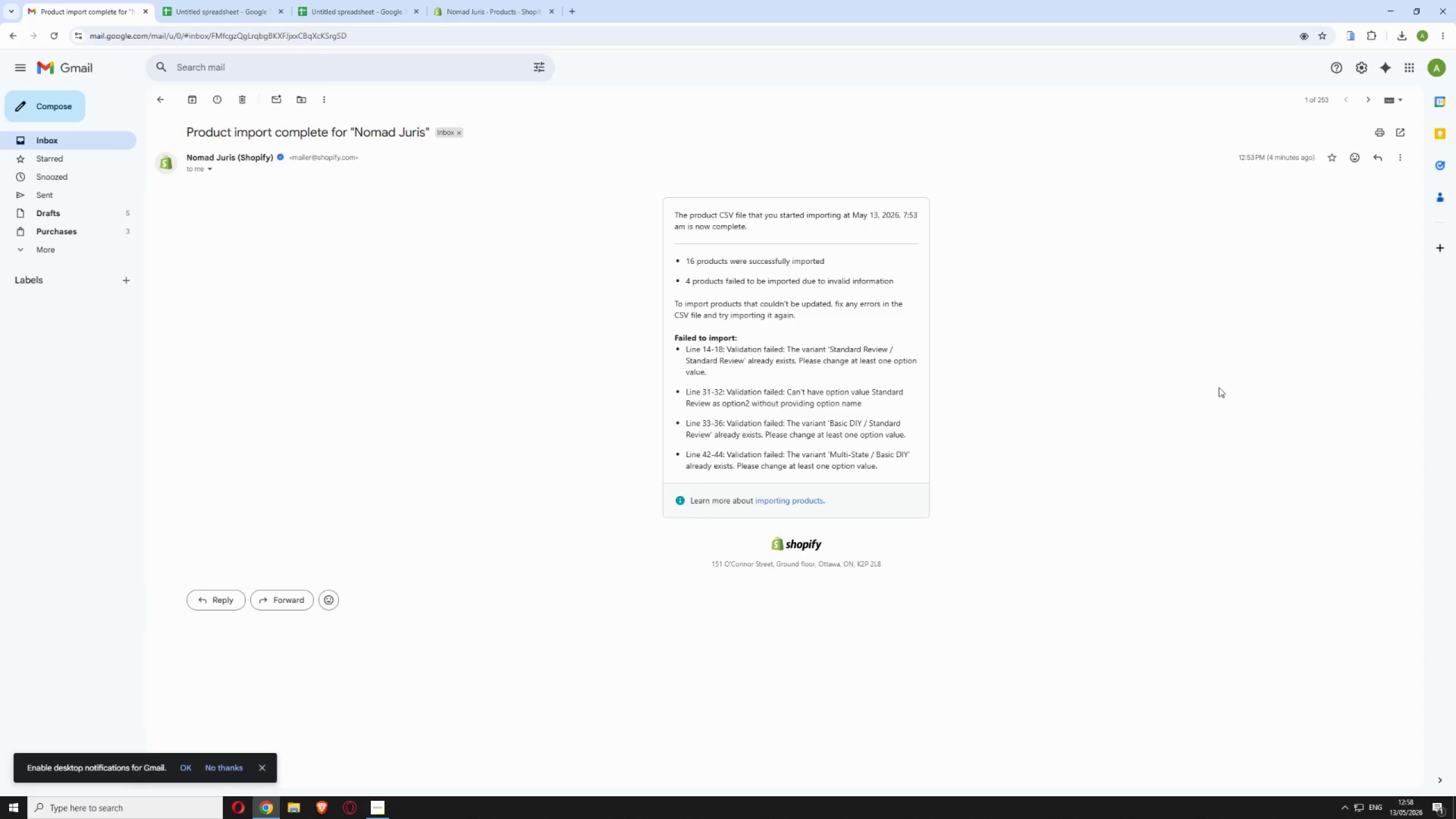 
left_click([329, 1])
 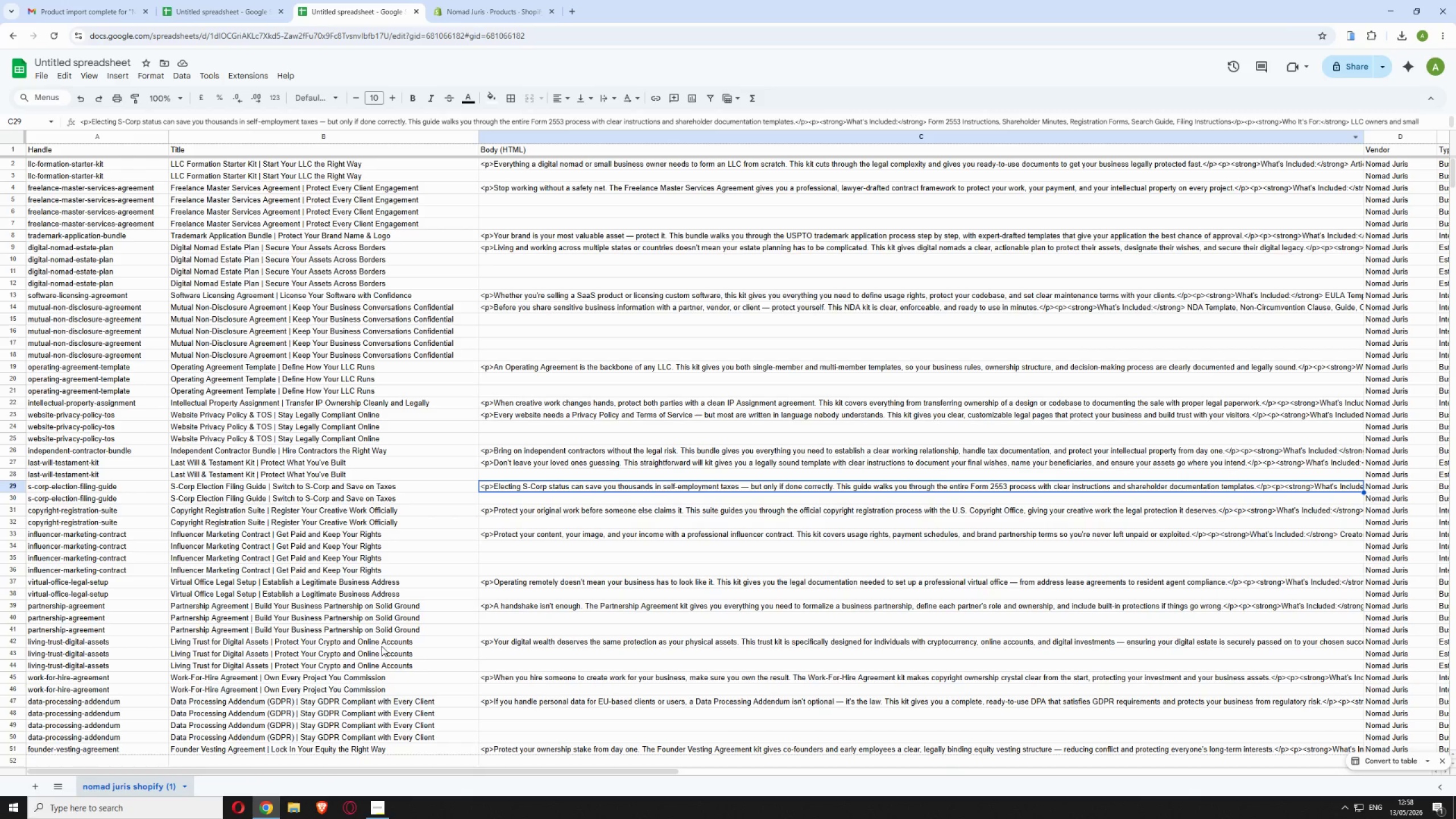 
scroll: coordinate [459, 543], scroll_direction: down, amount: 3.0
 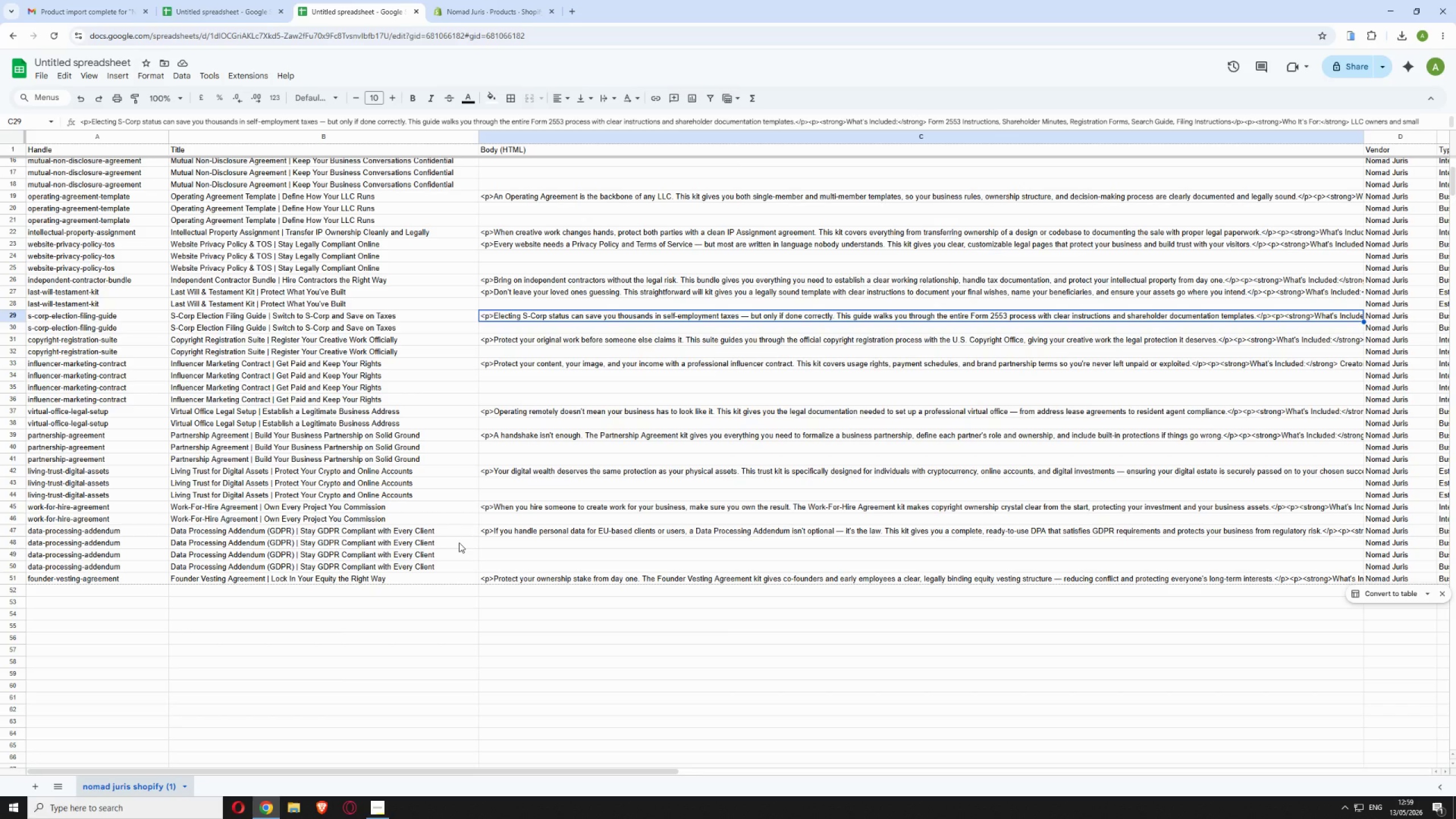 
wait(108.42)
 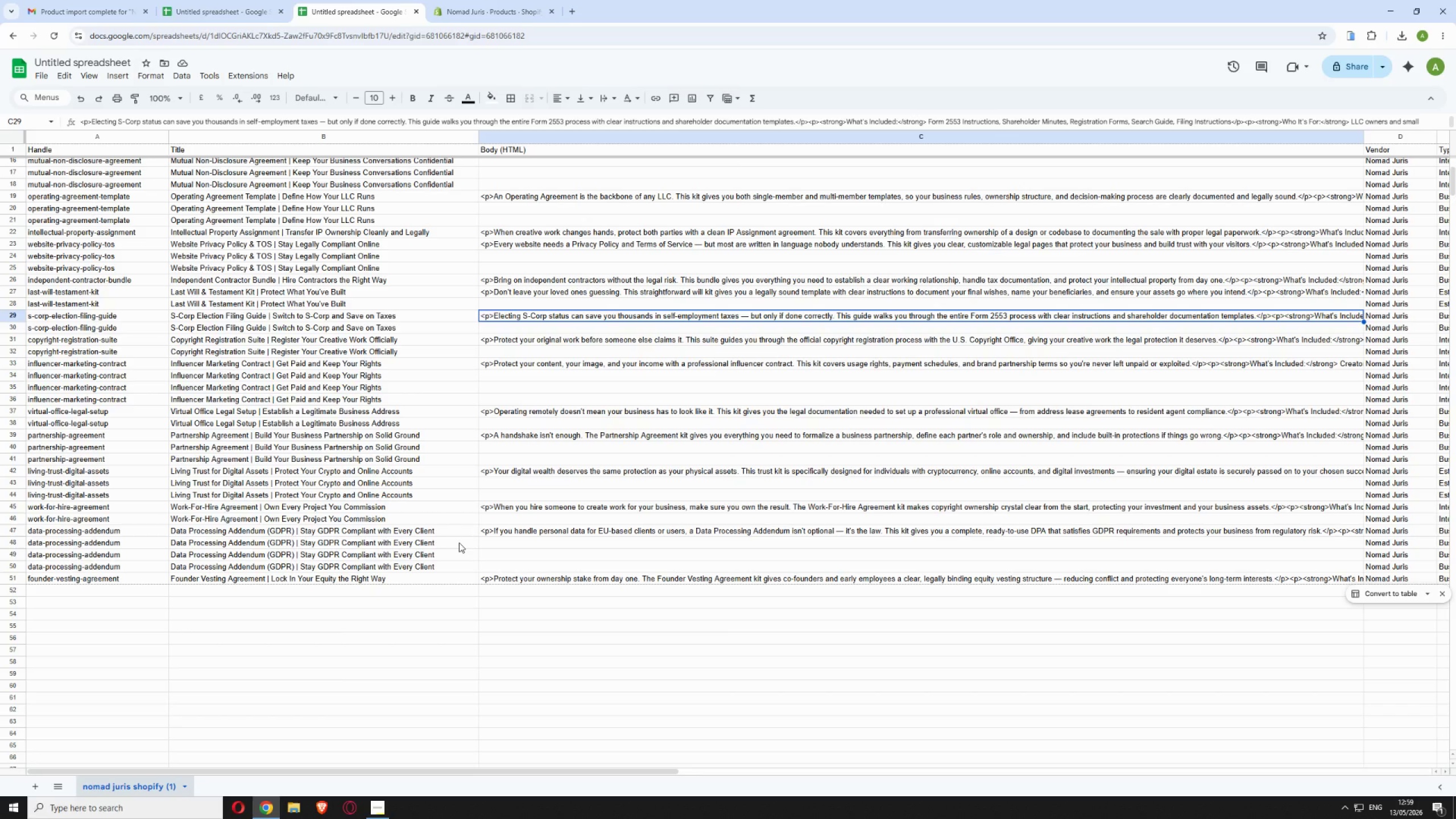 
left_click([48, 4])
 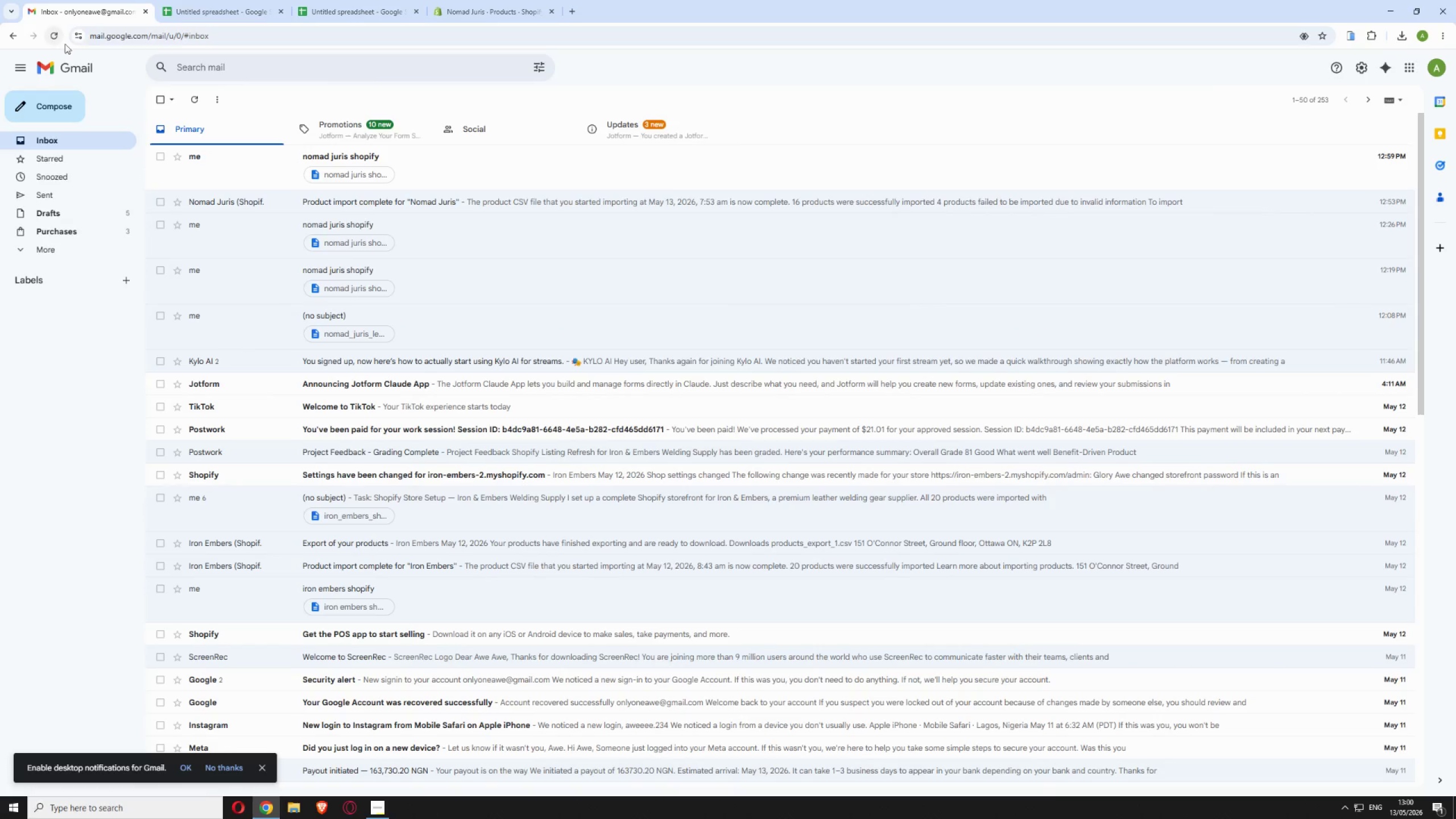 
left_click([58, 32])
 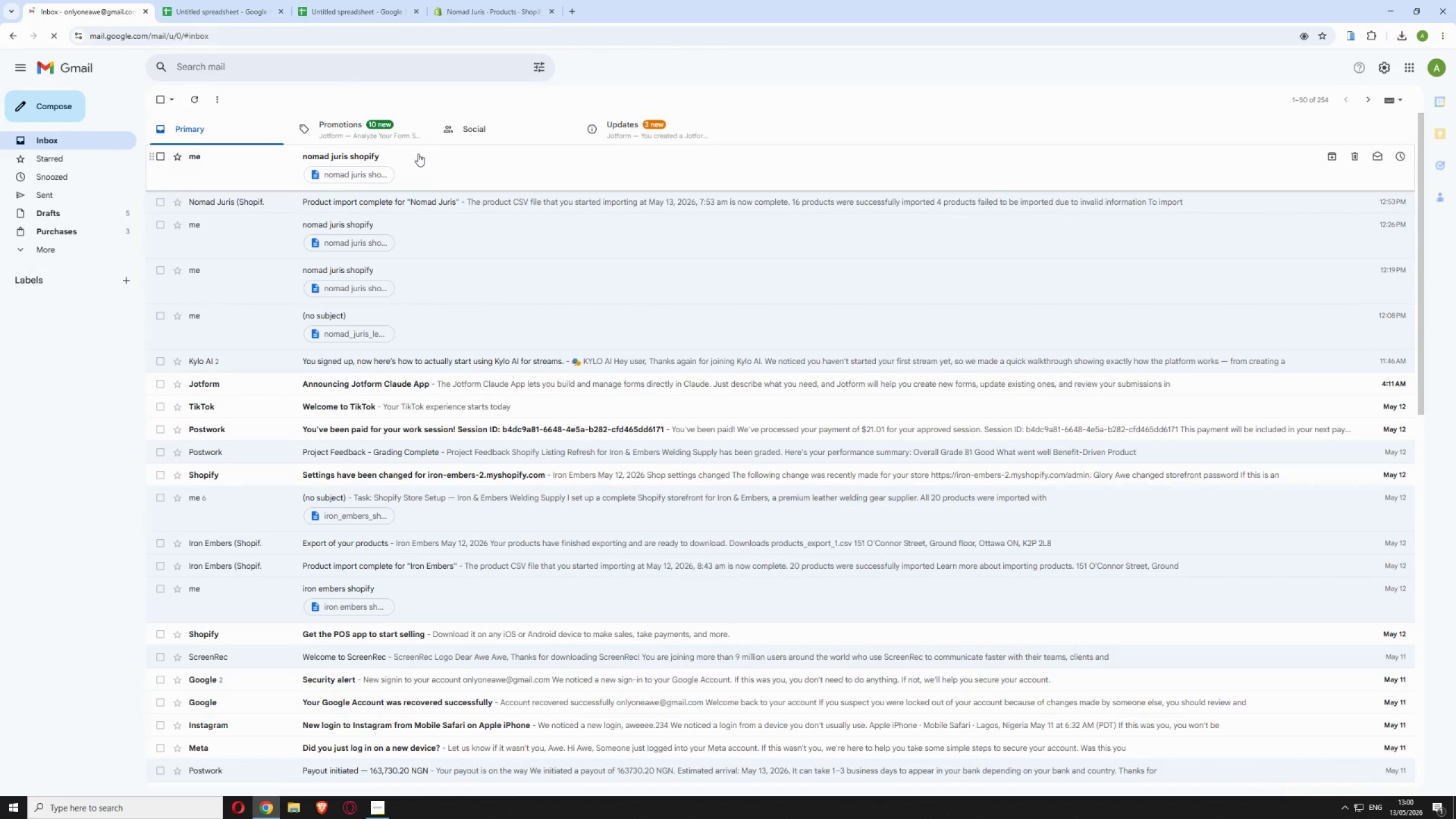 
left_click([415, 159])
 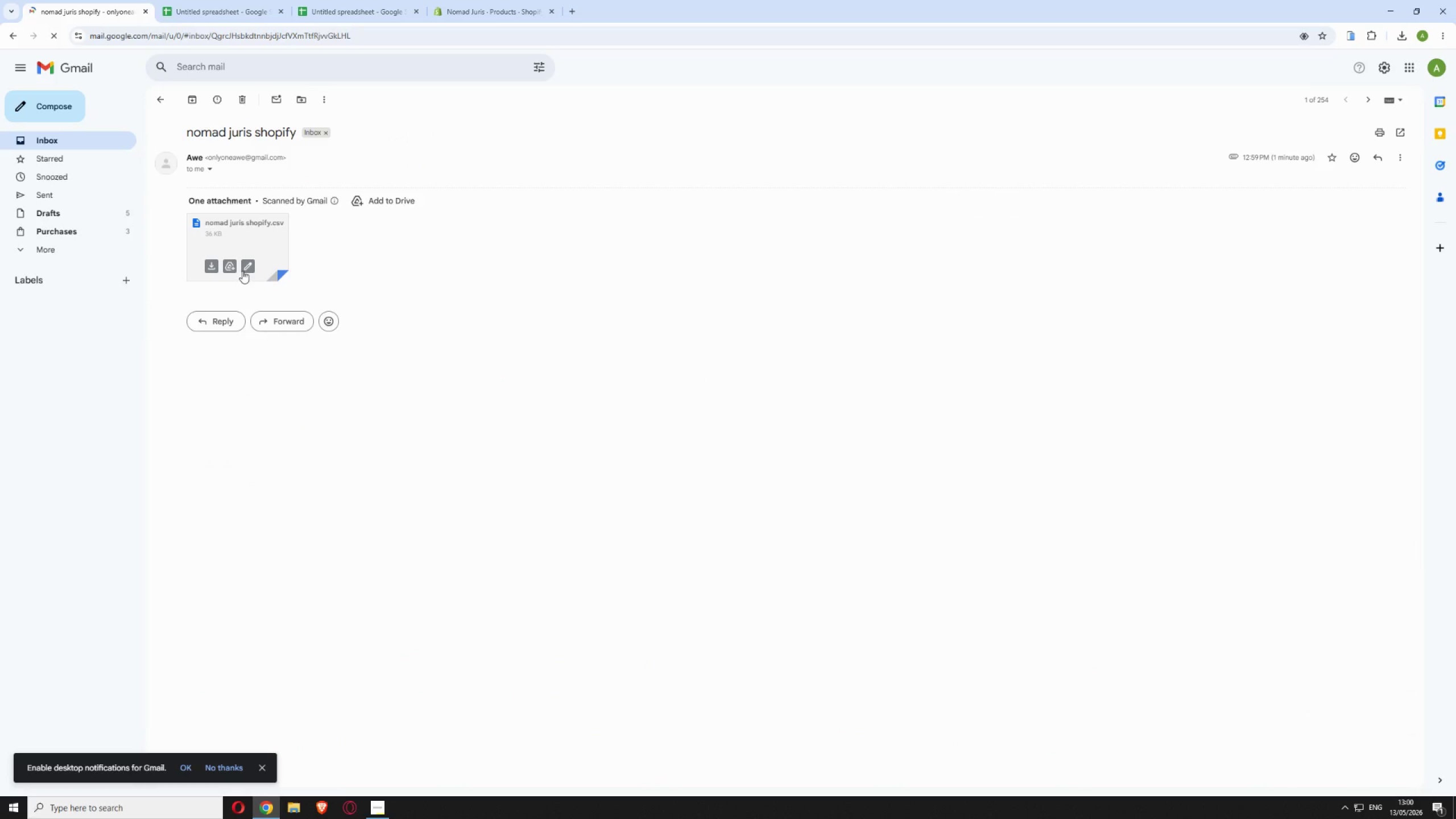 
left_click([214, 265])
 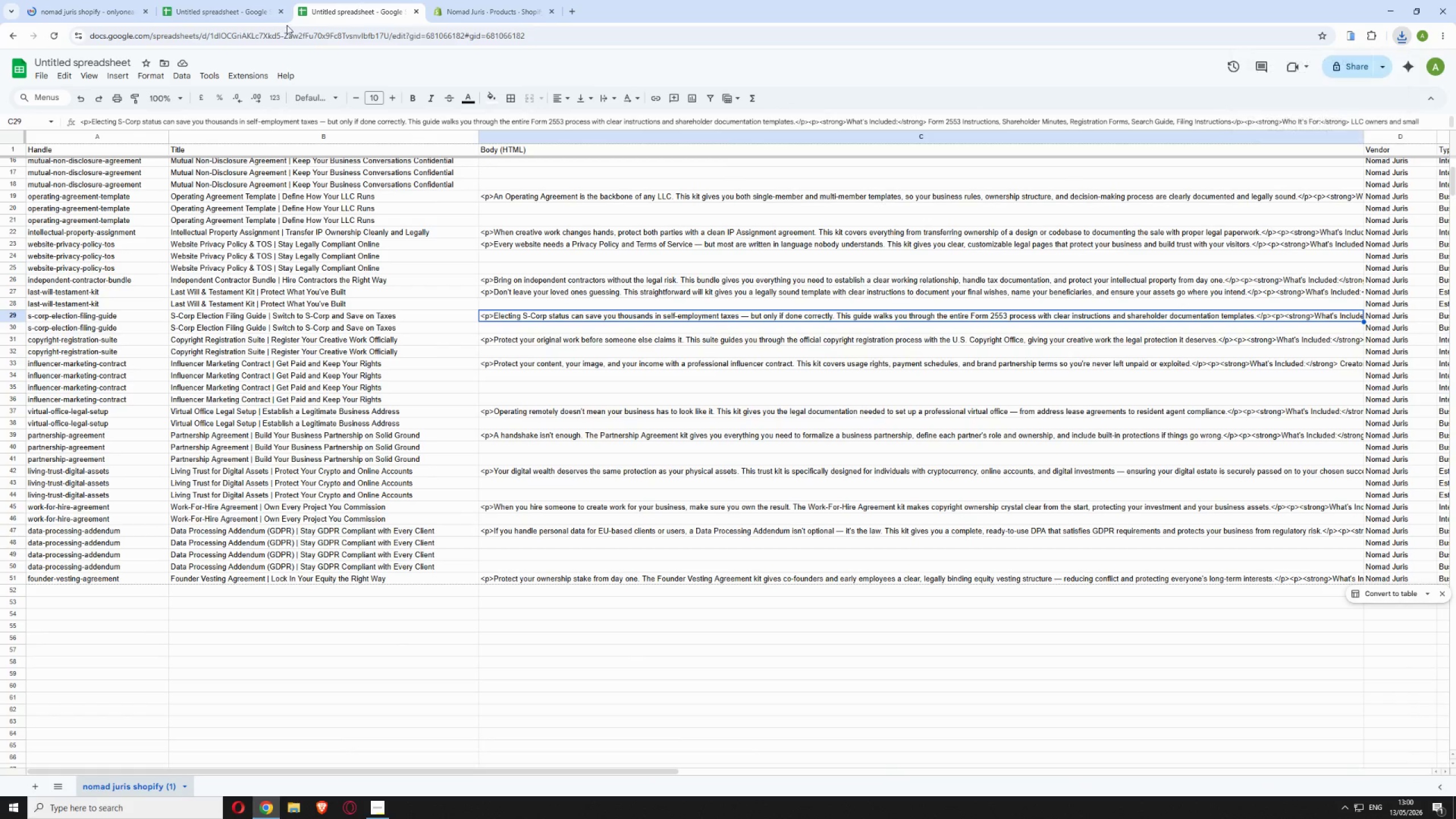 
left_click([46, 77])
 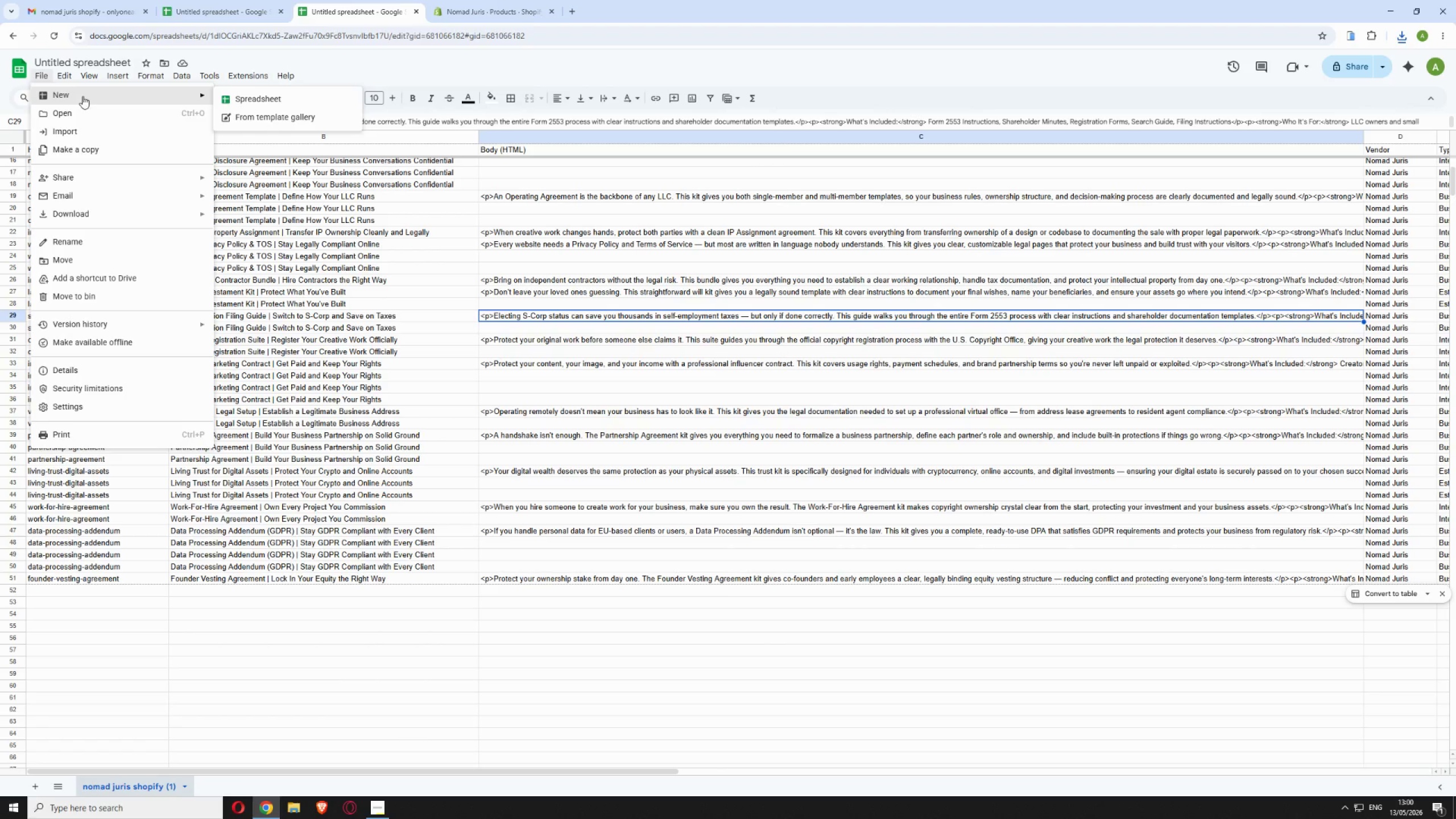 
left_click([239, 101])
 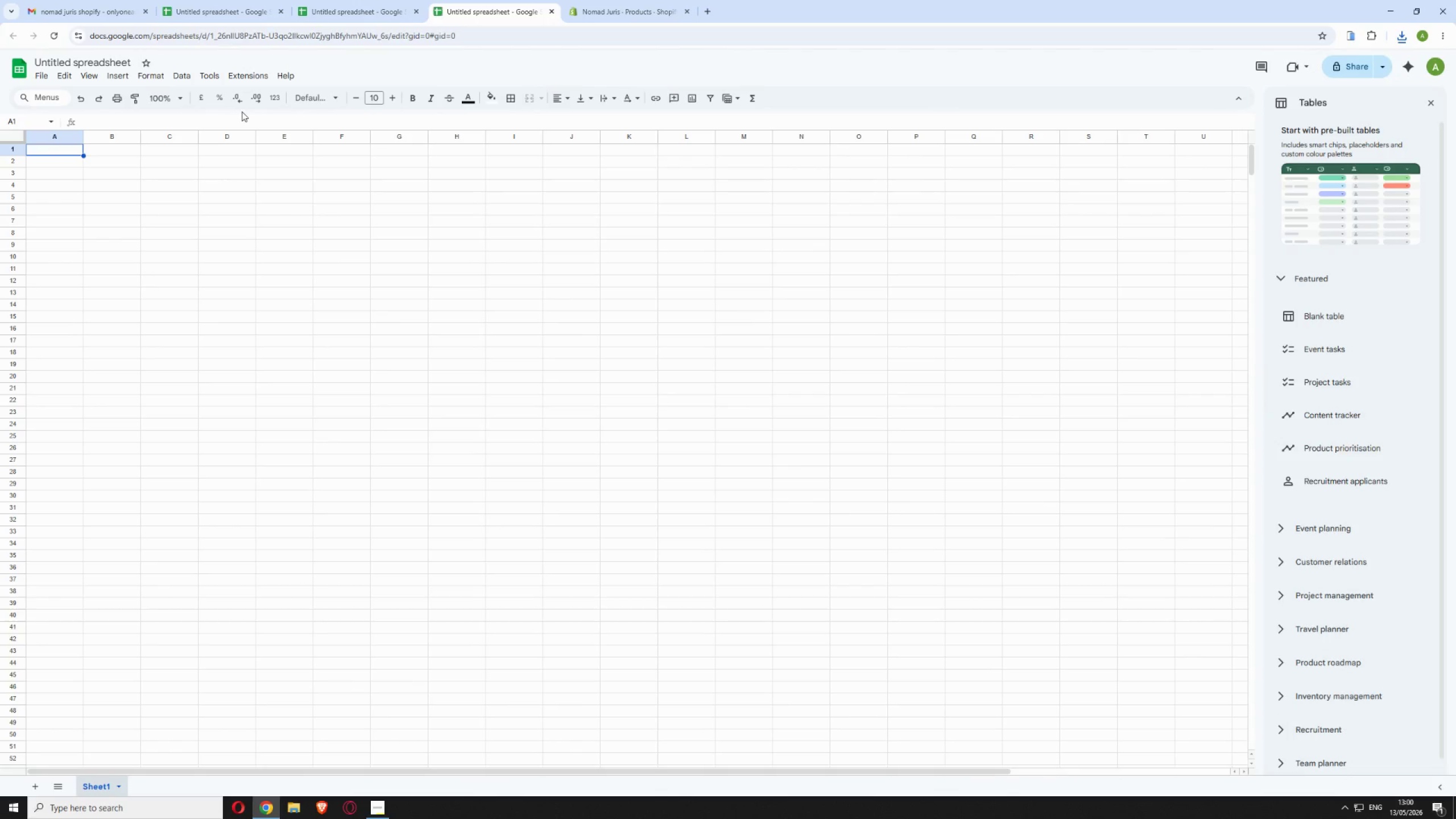 
wait(6.16)
 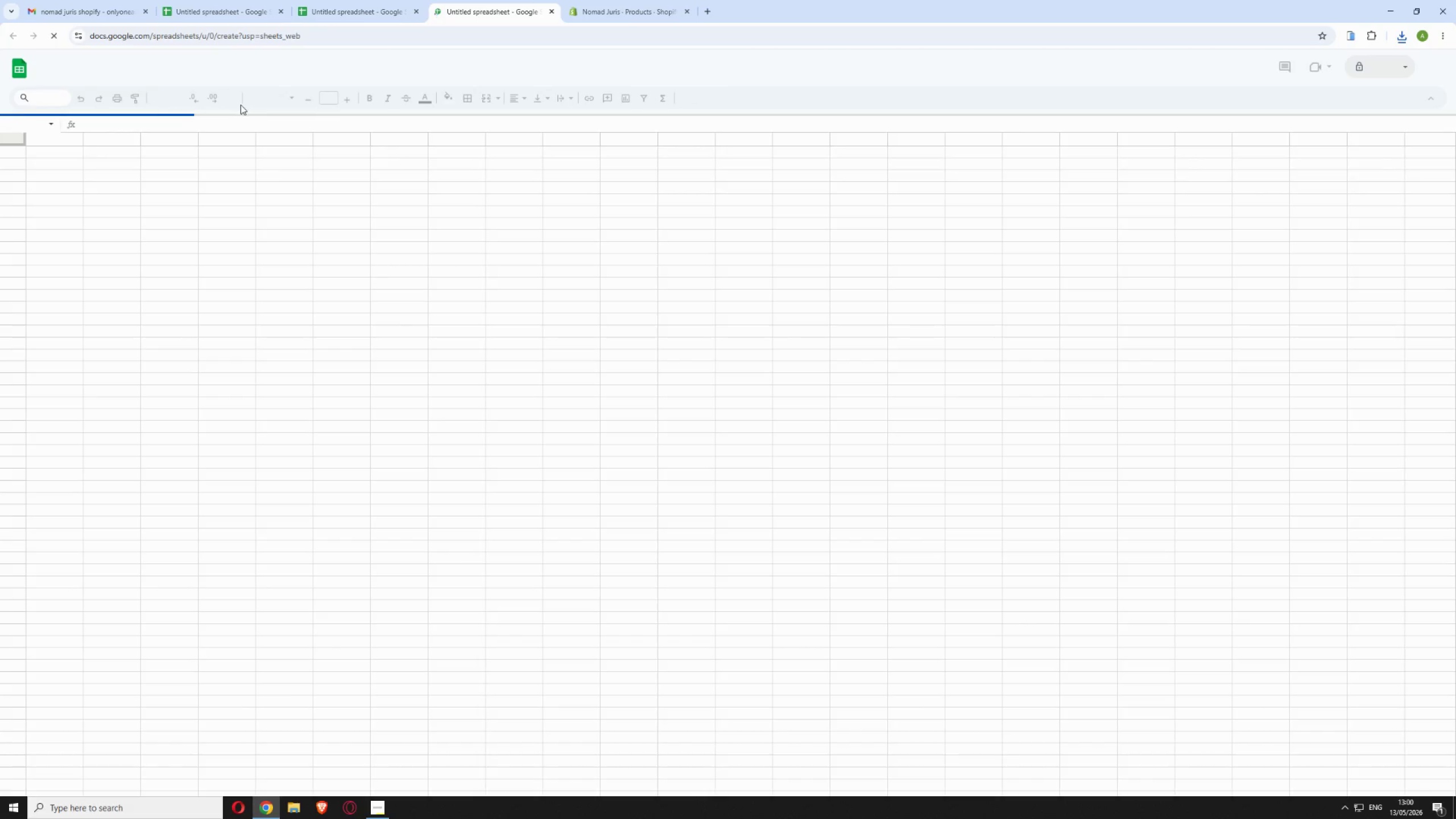 
left_click([41, 77])
 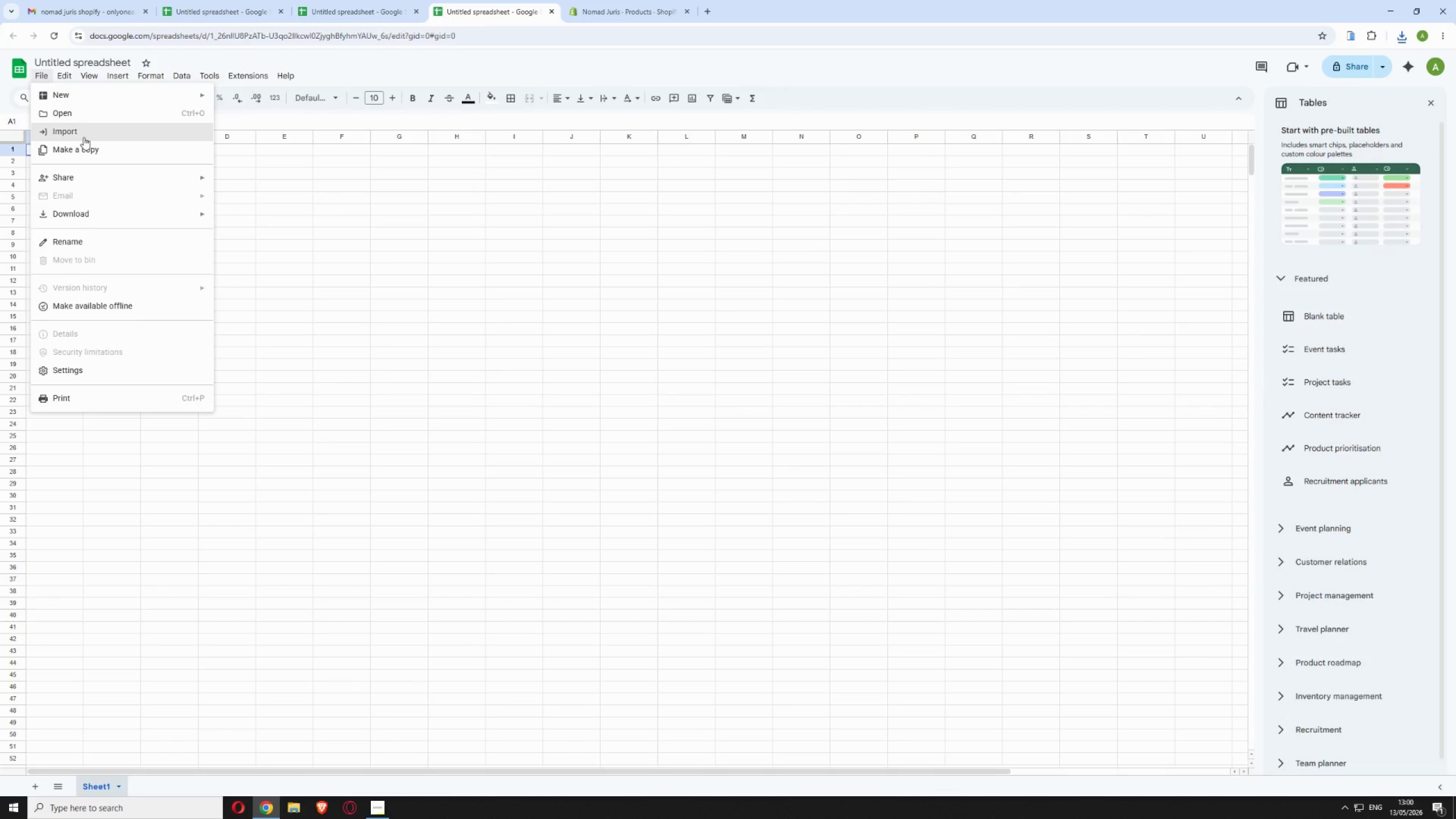 
left_click([84, 137])
 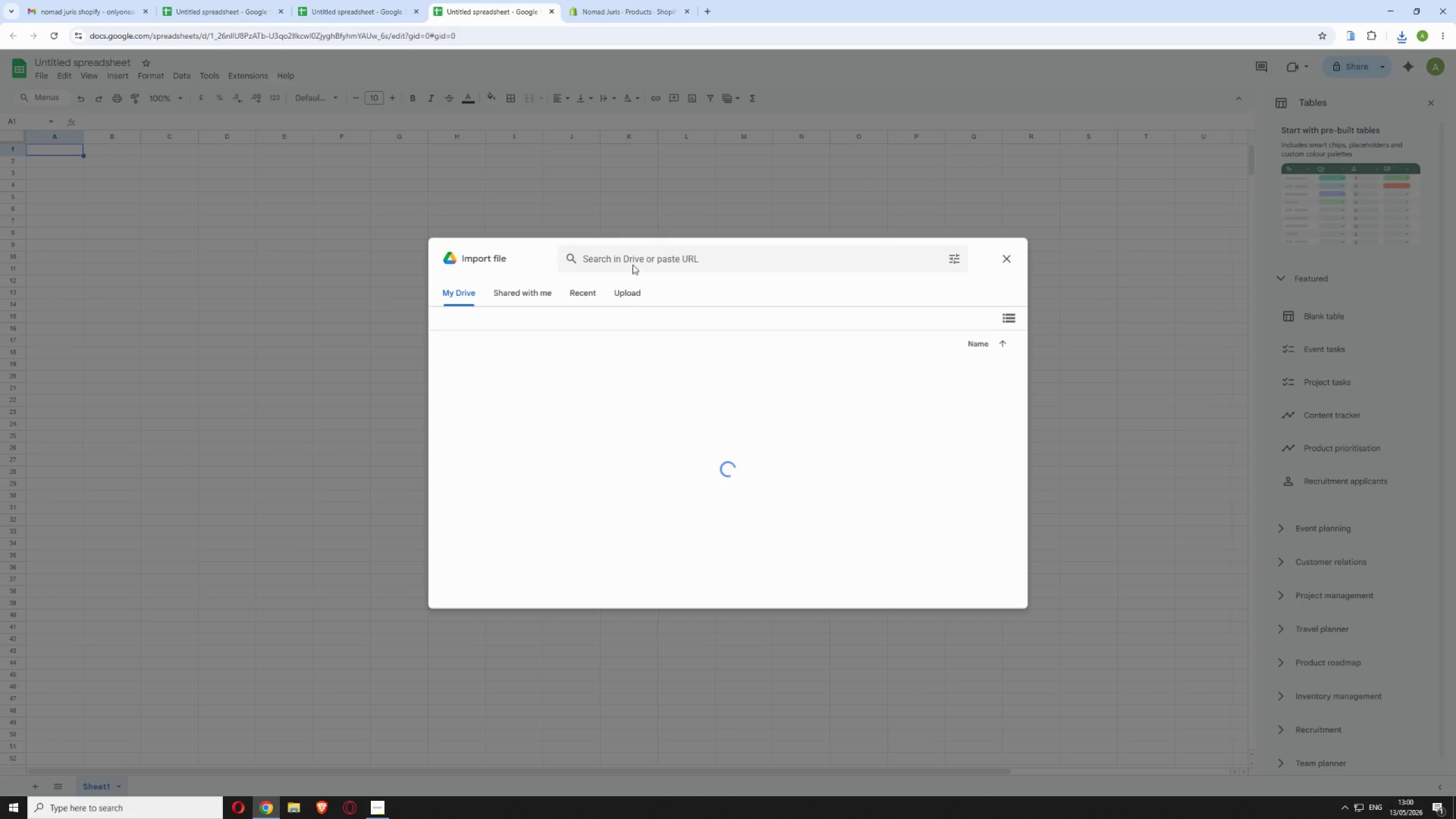 
left_click([632, 299])
 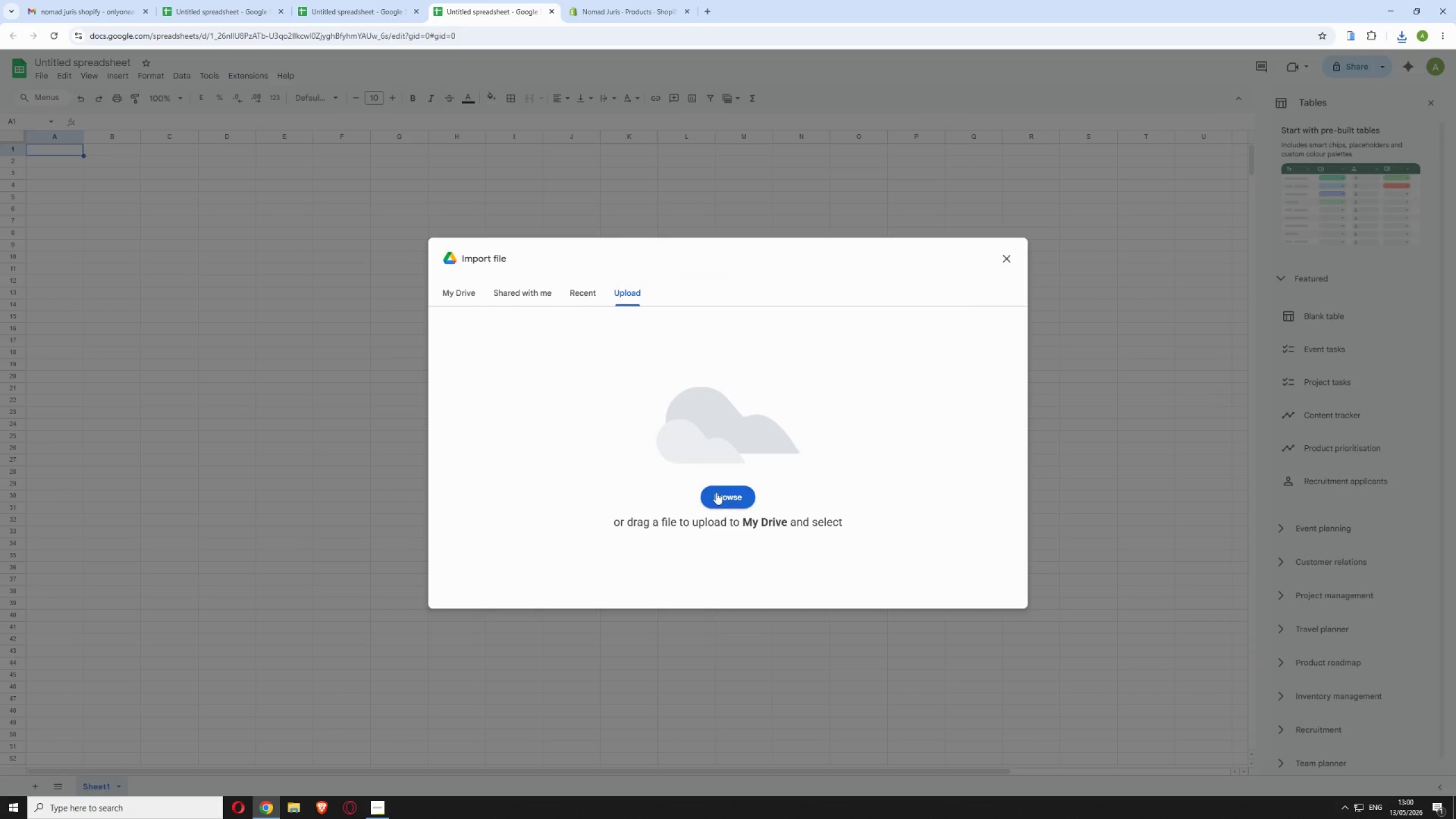 
left_click([715, 492])
 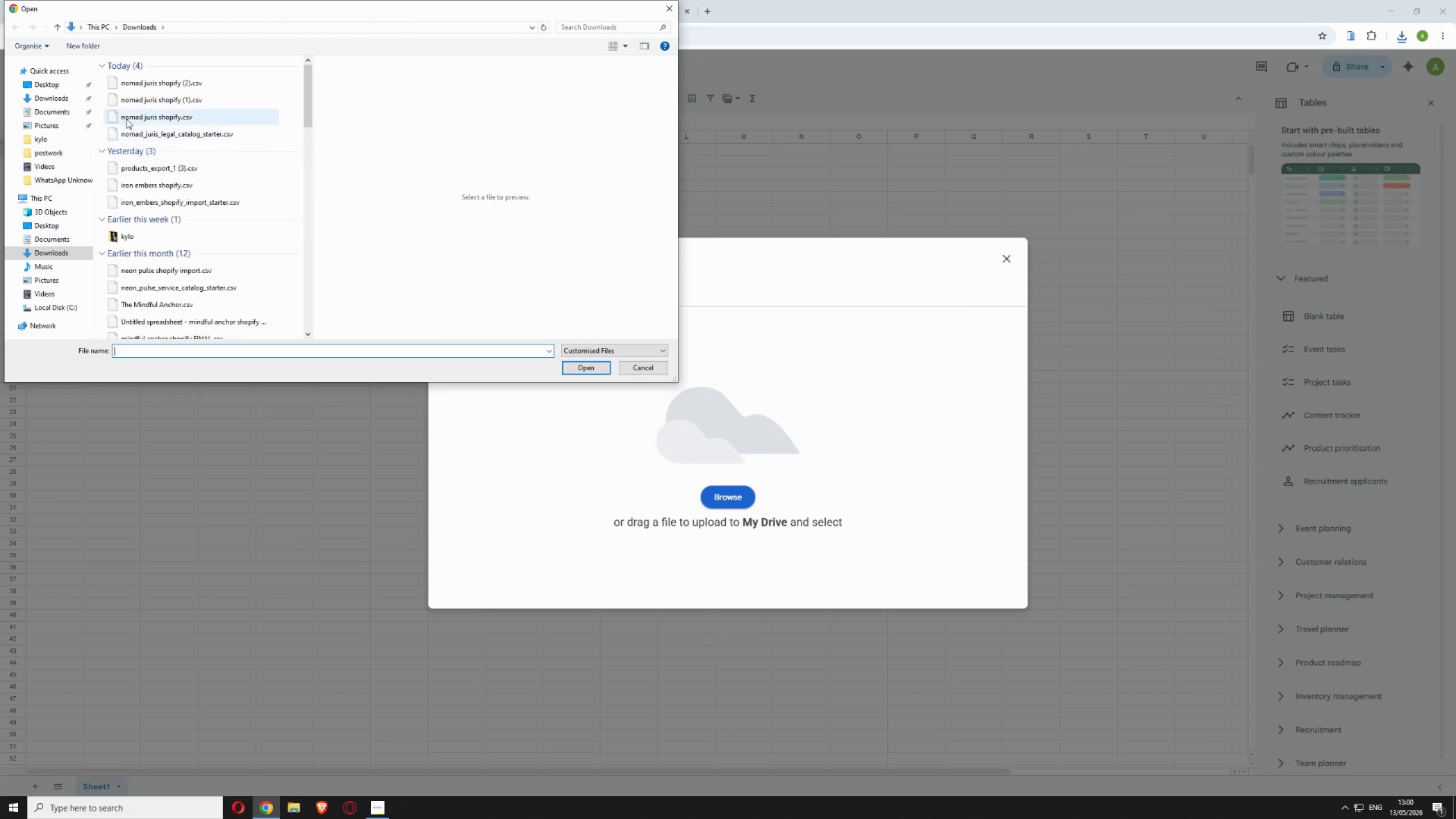 
left_click([147, 81])
 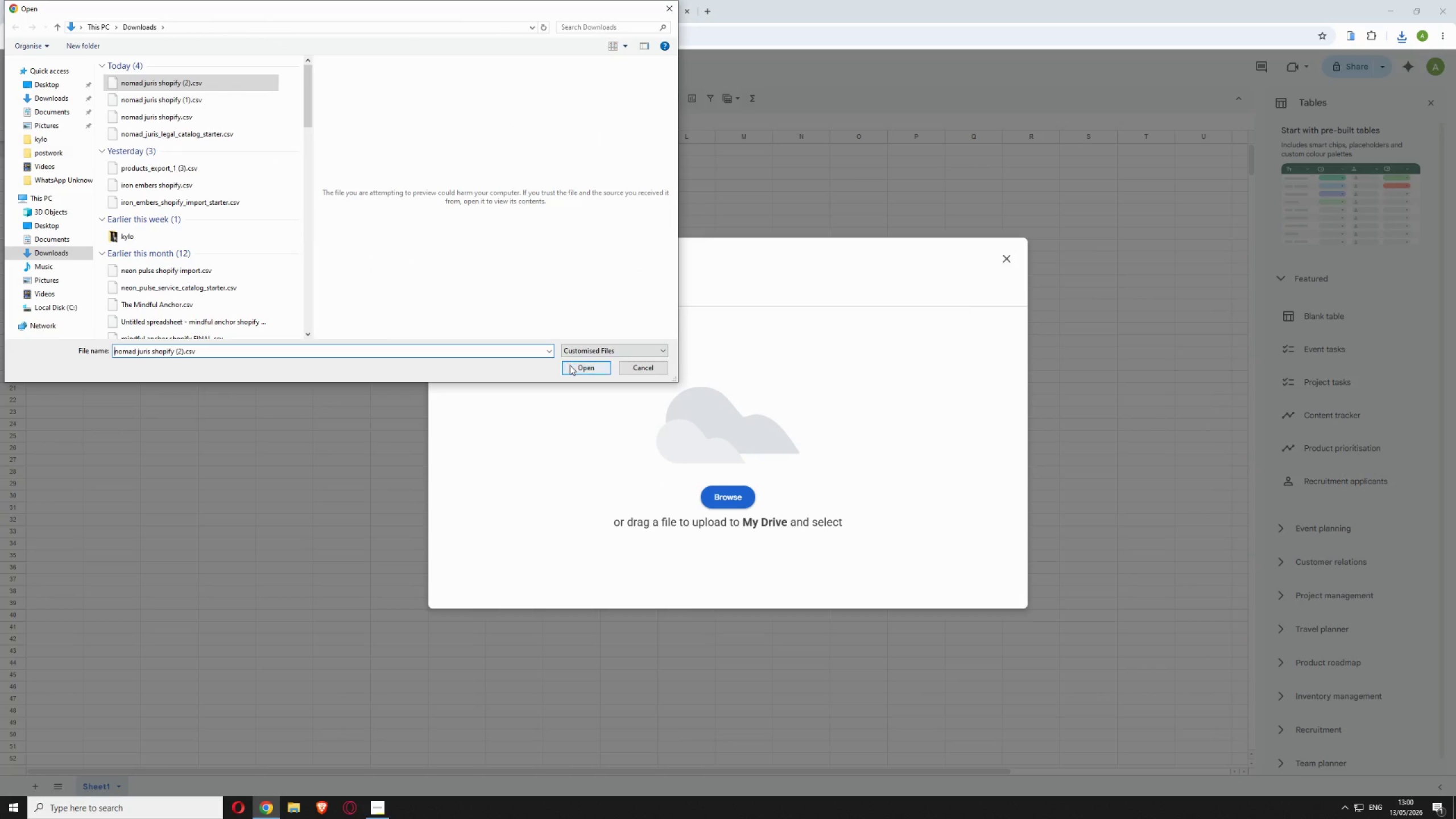 
left_click([570, 367])
 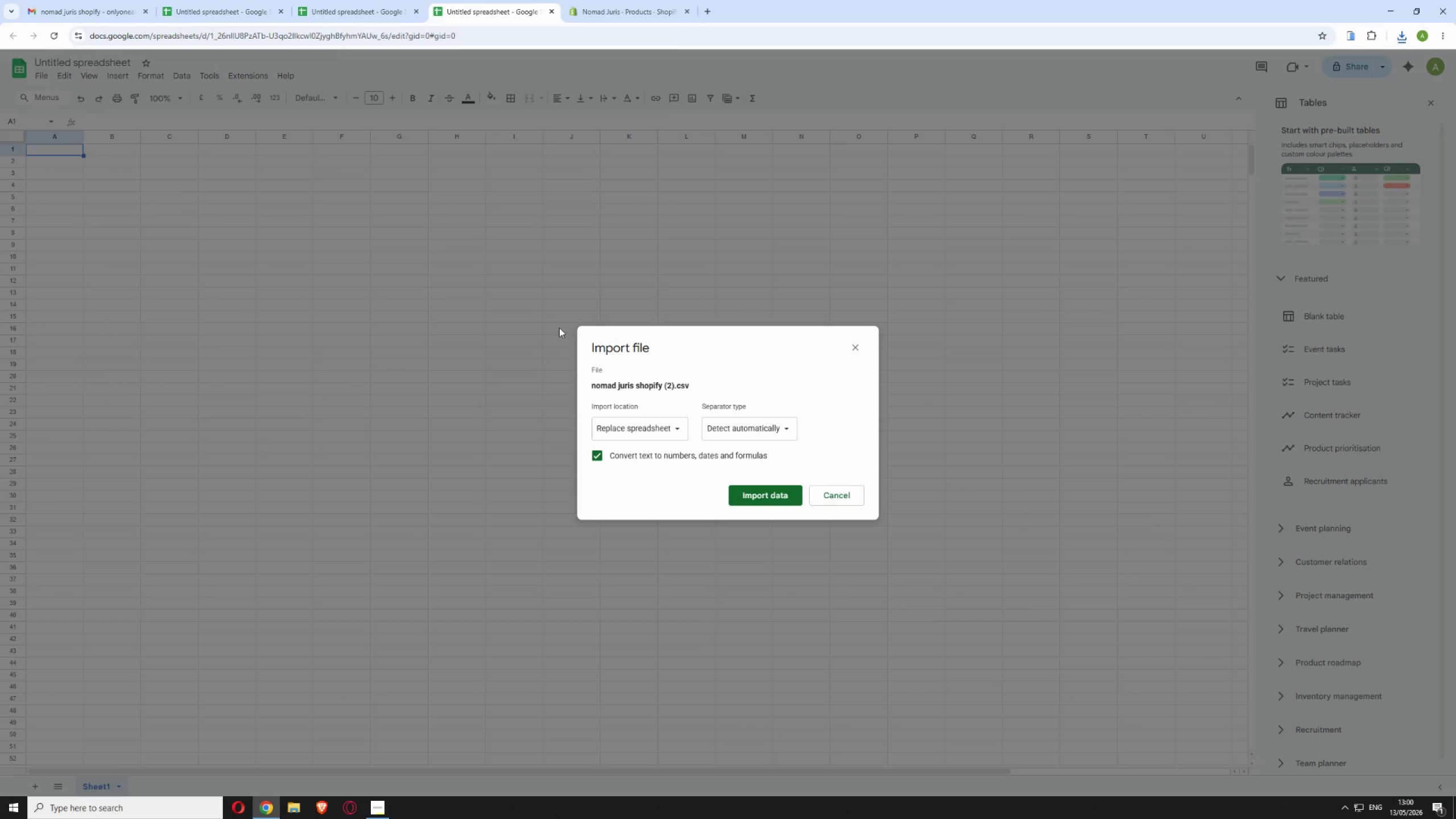 
left_click([737, 494])
 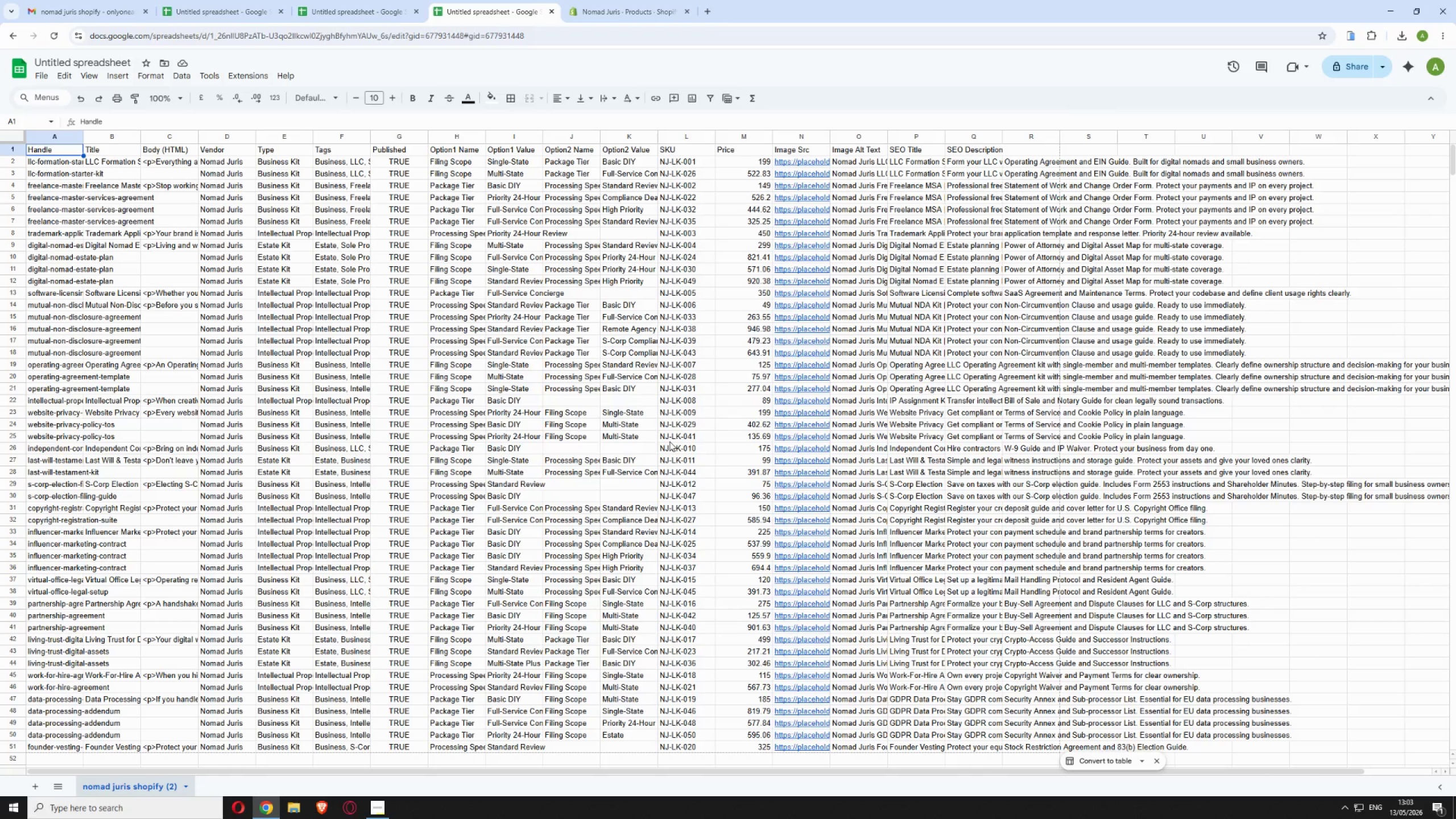 
wait(158.77)
 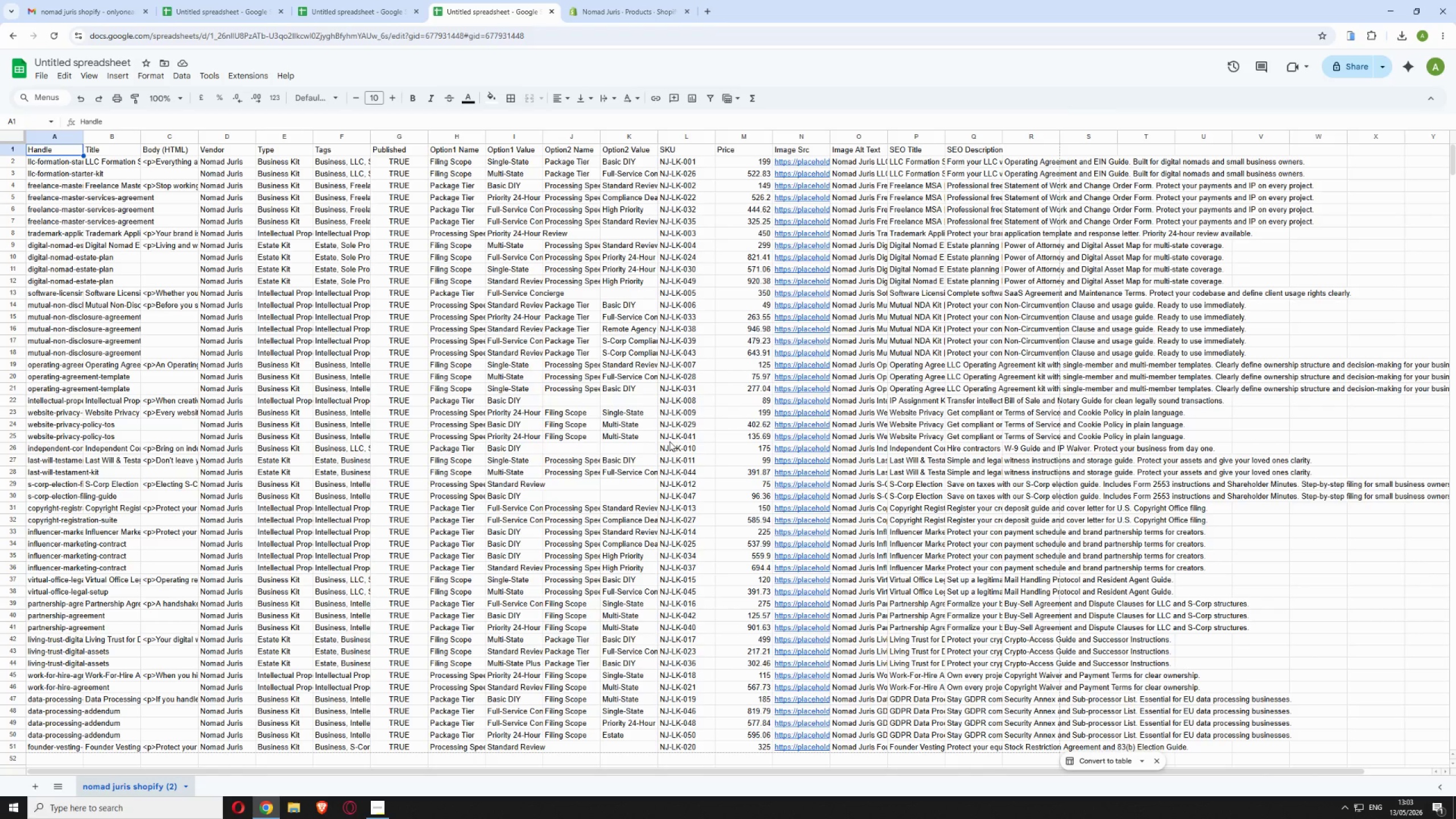 
left_click([635, 6])
 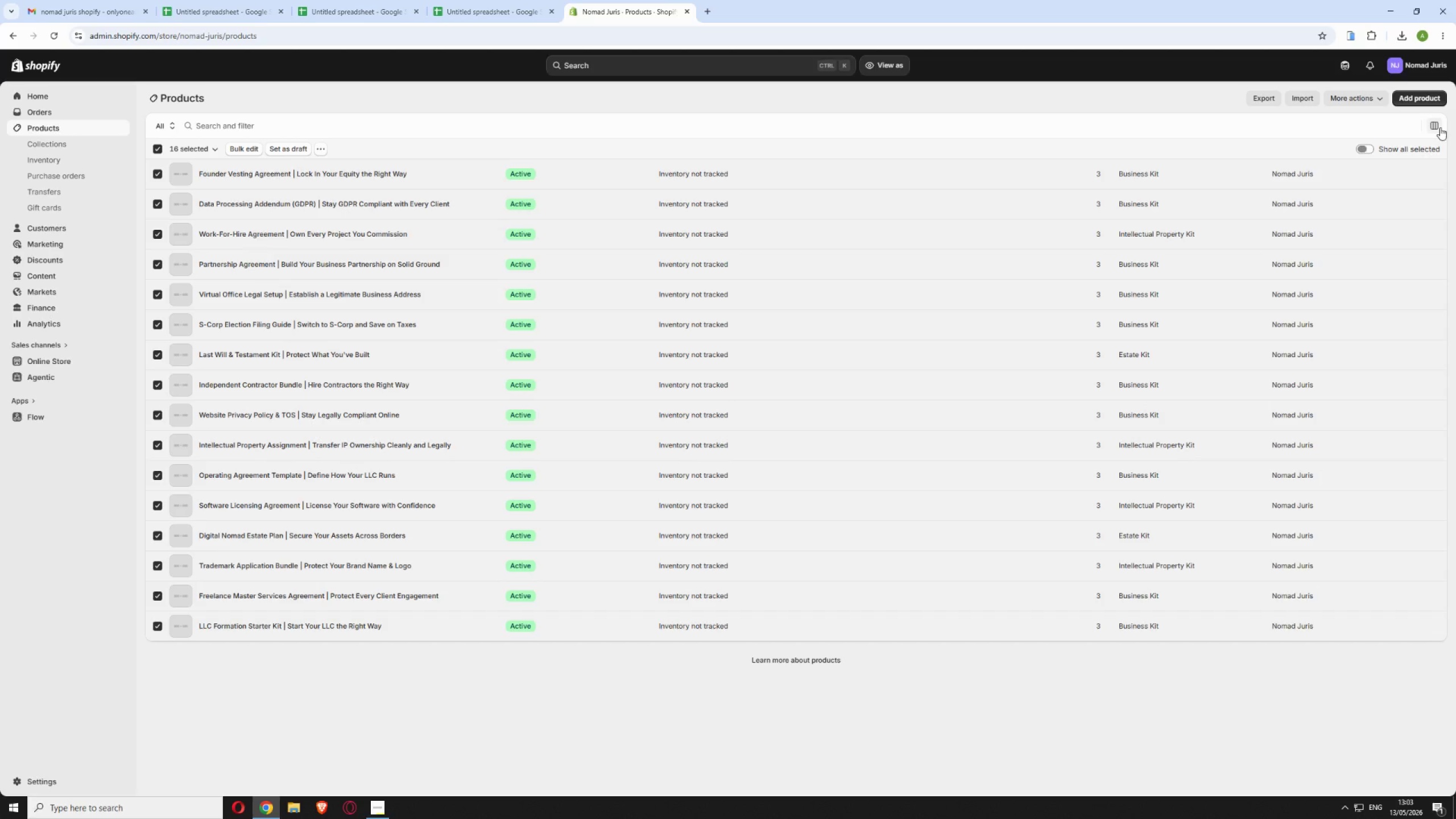 
left_click([1430, 130])
 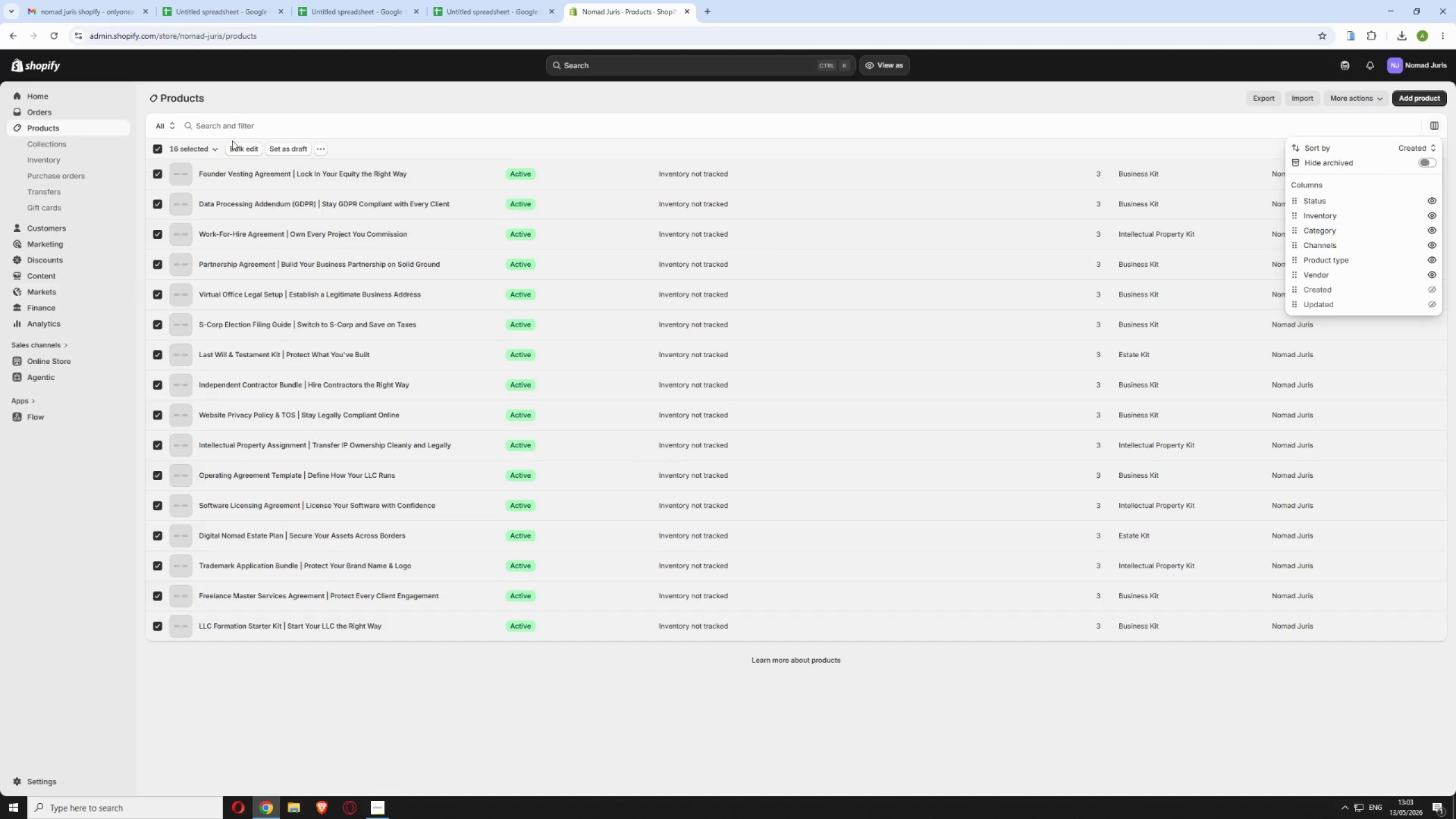 
left_click([314, 146])
 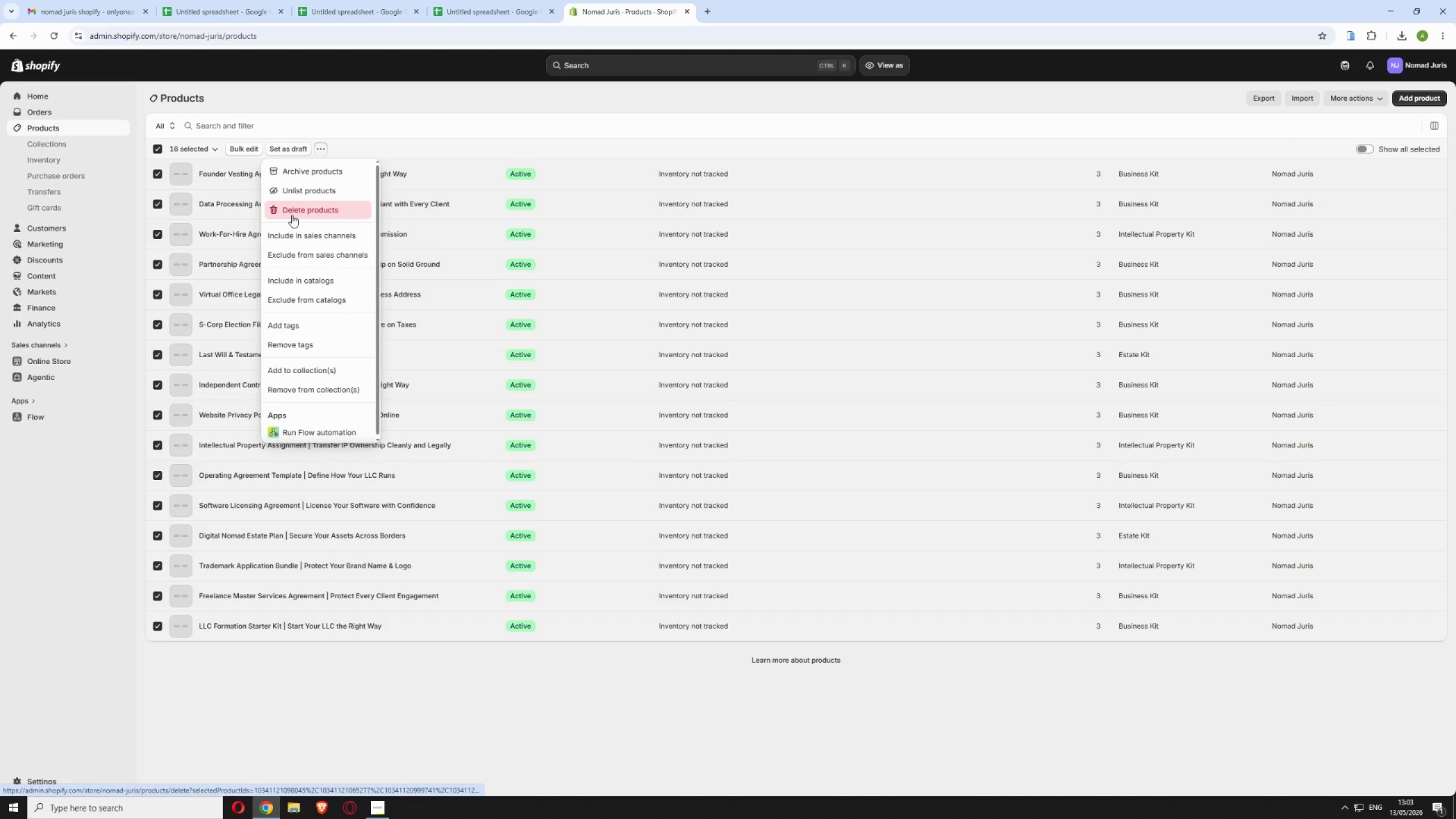 
left_click([292, 215])
 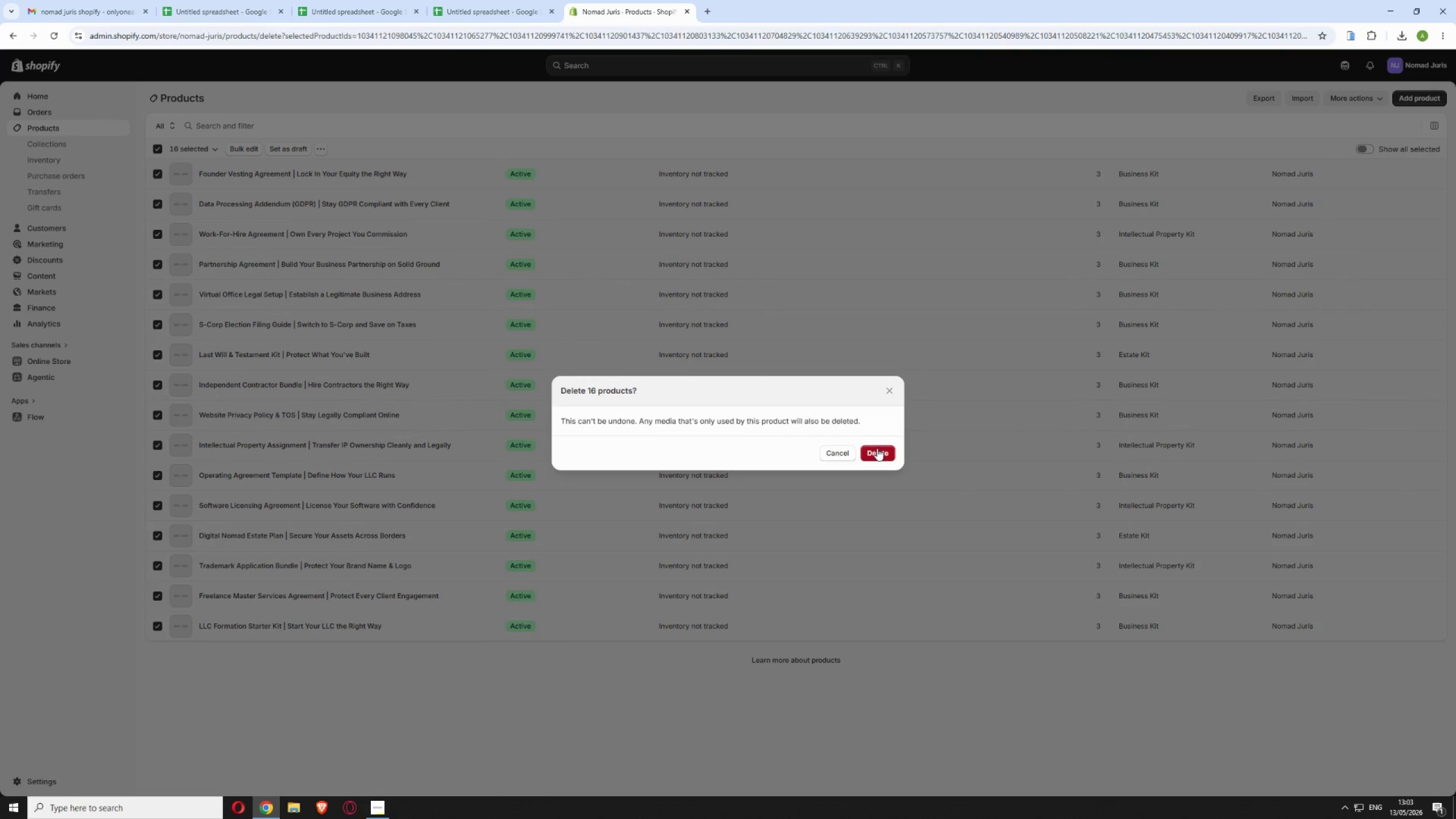 
left_click([877, 448])
 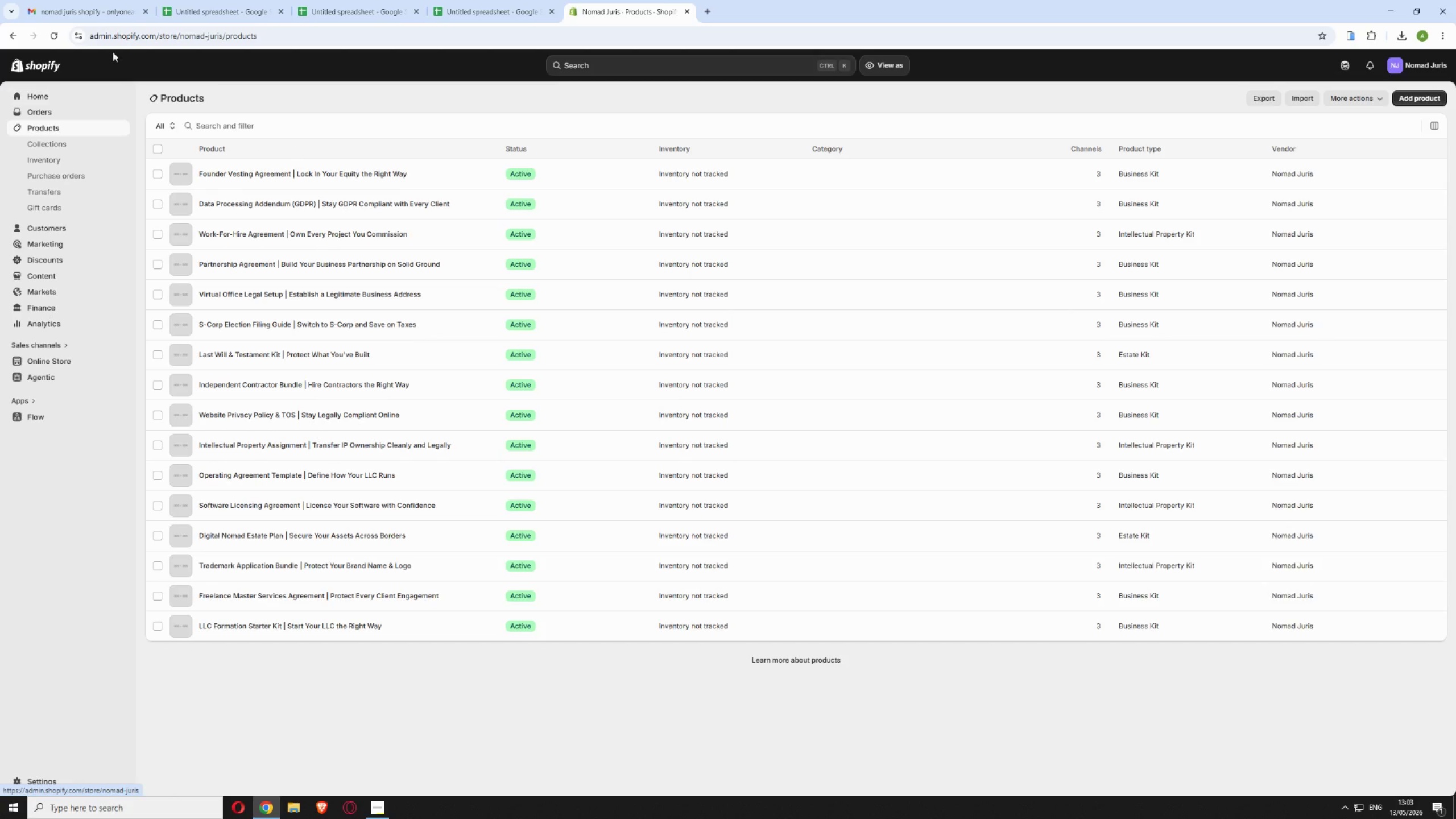 
wait(13.03)
 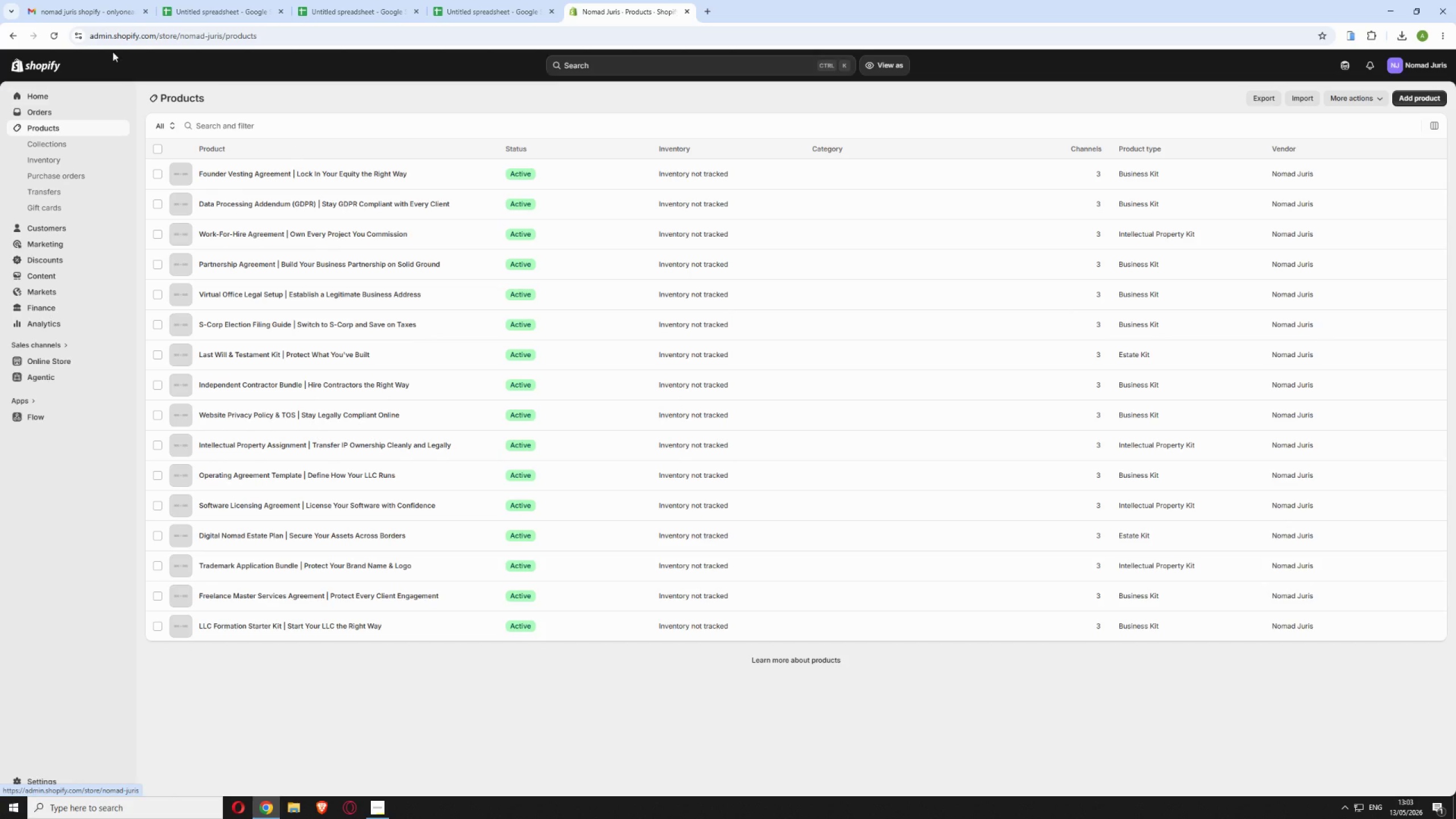 
left_click([617, 208])
 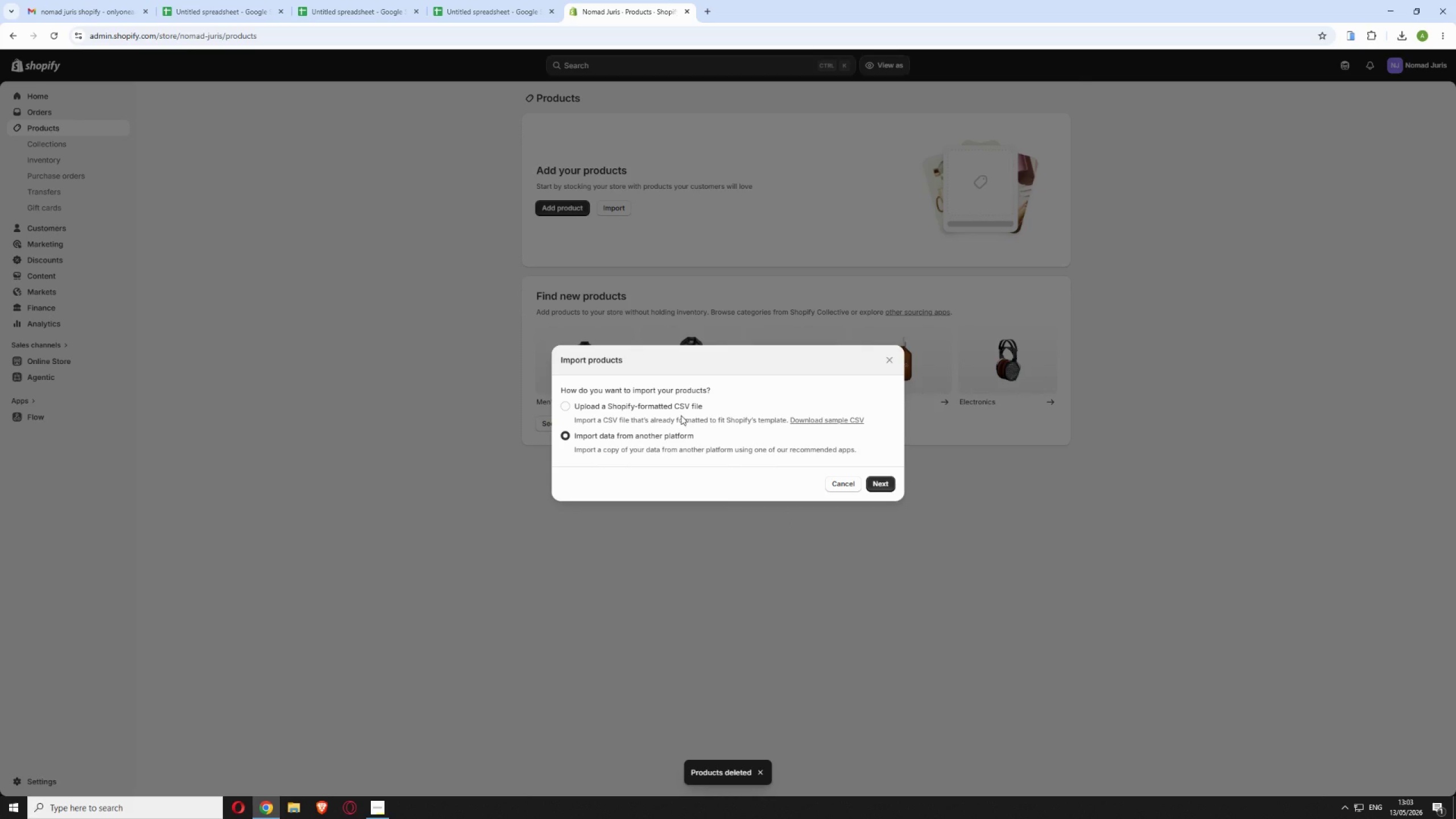 
double_click([673, 399])
 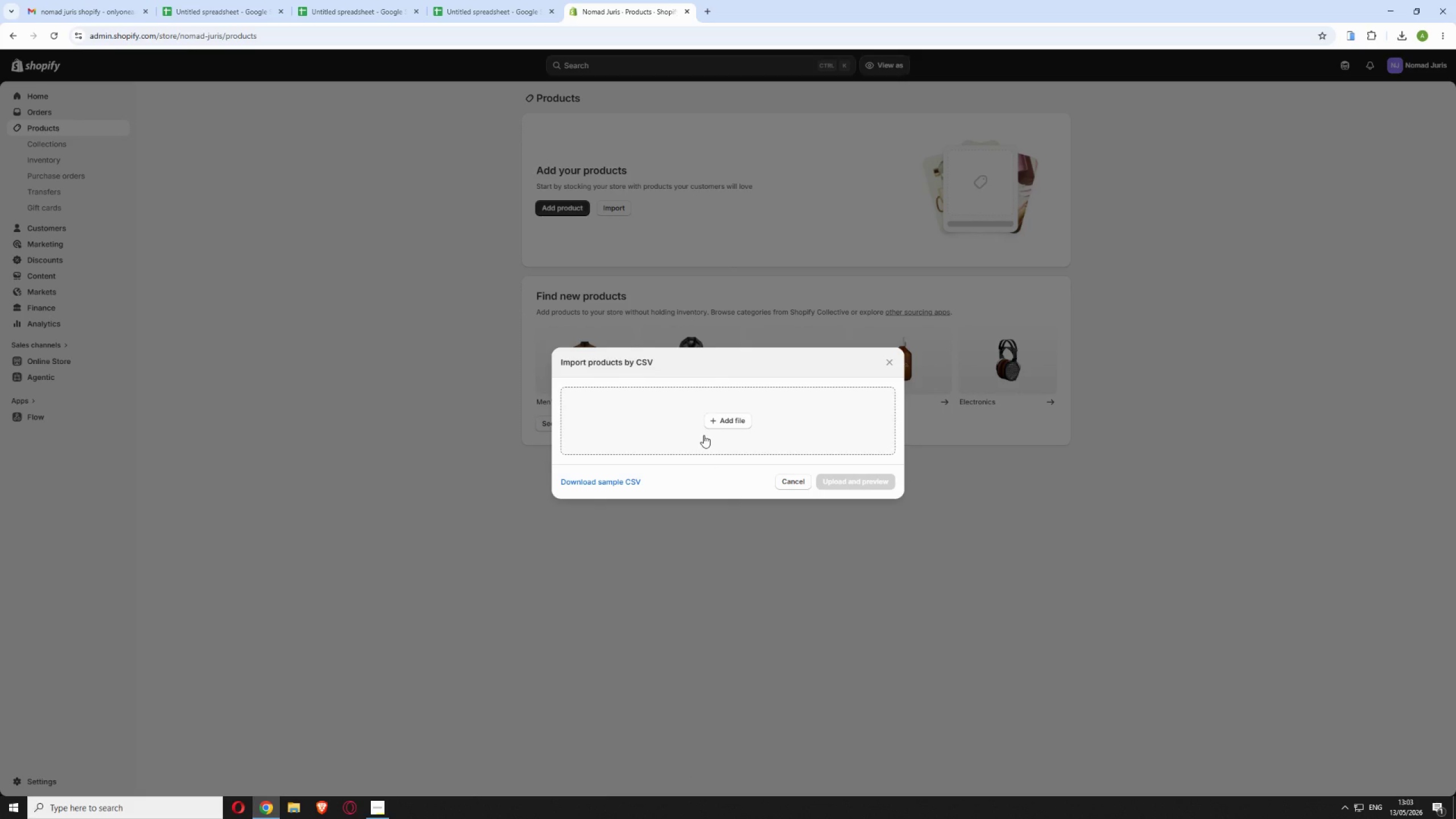 
left_click([729, 417])
 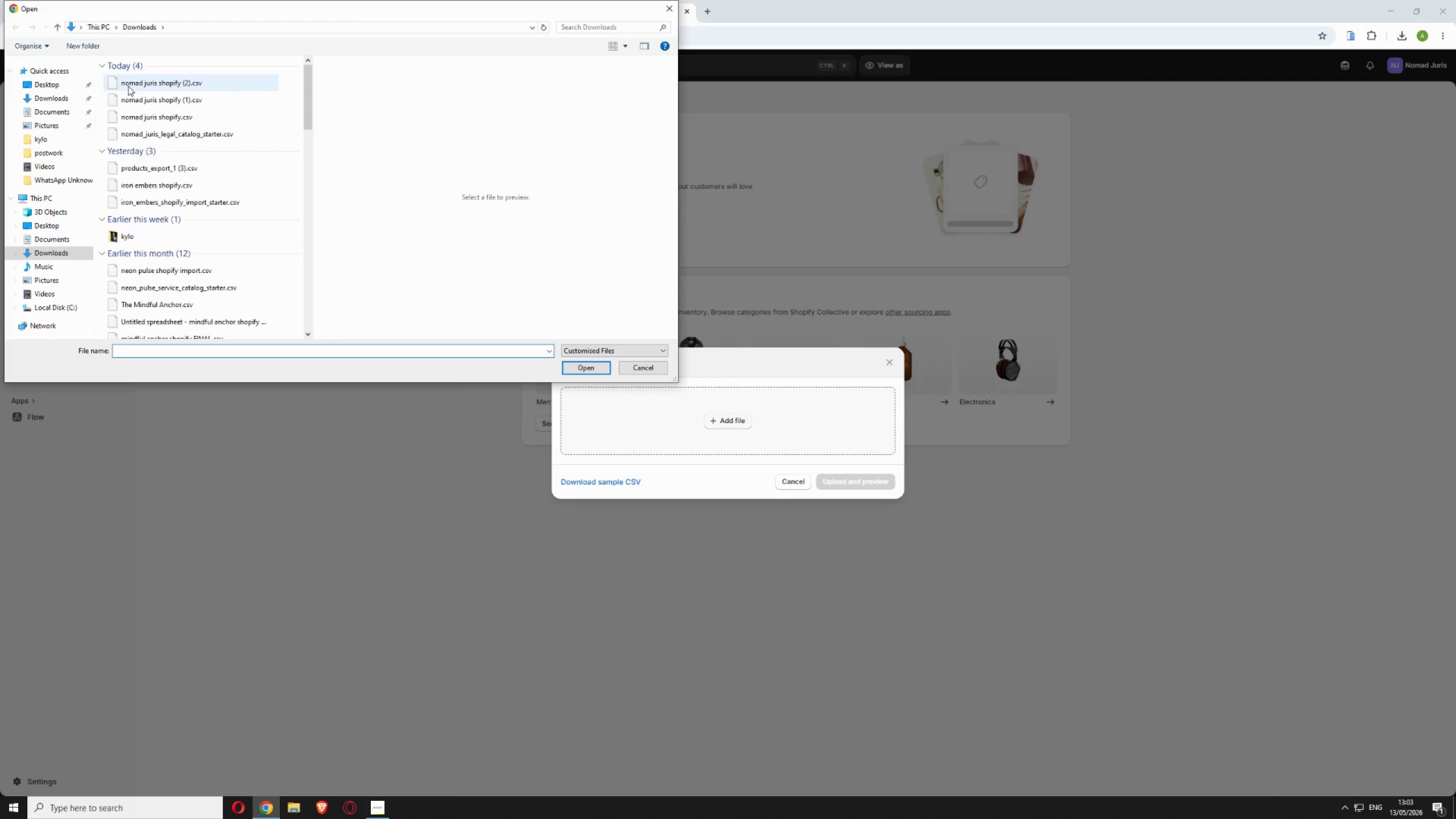 
left_click([125, 89])
 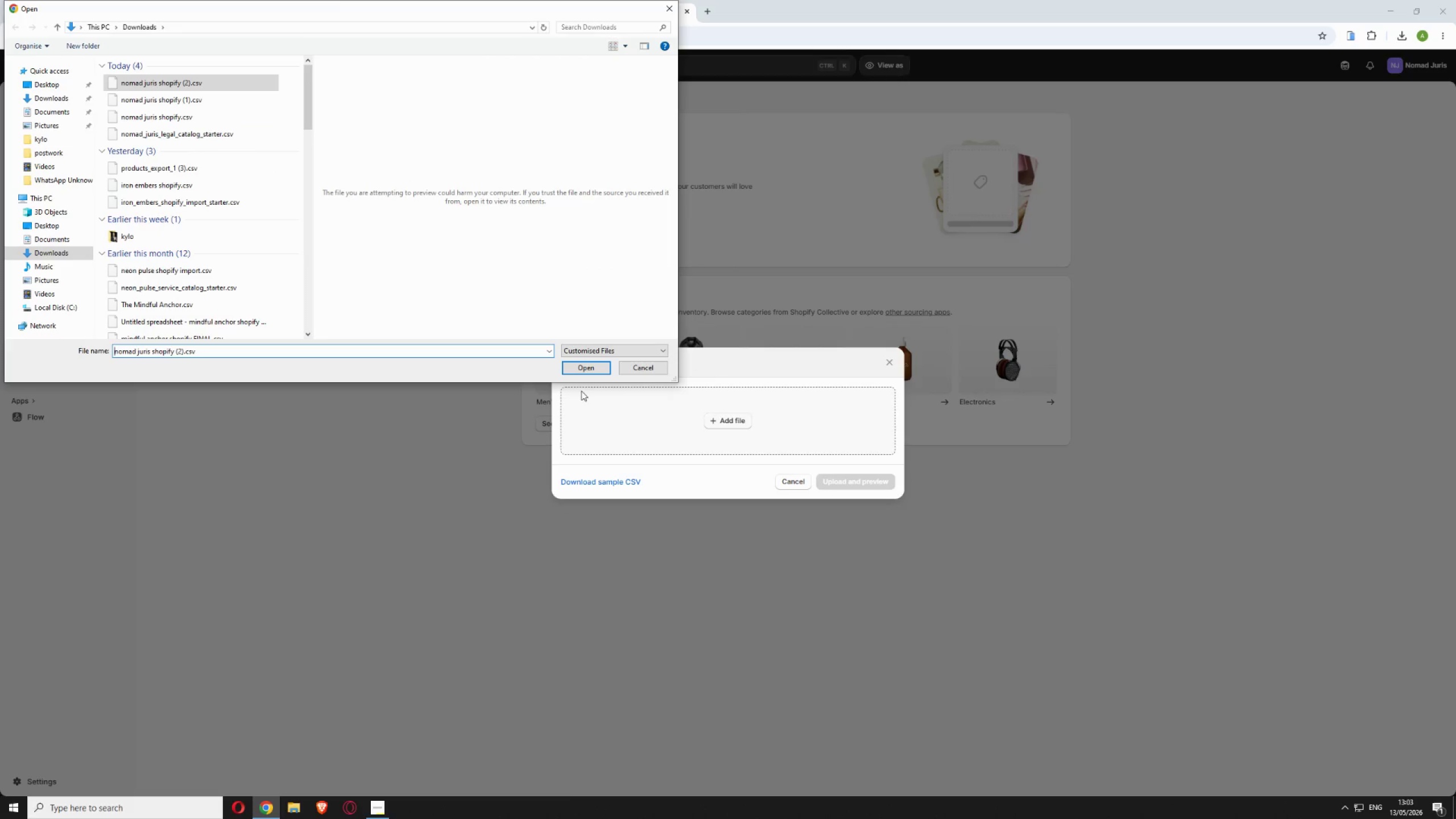 
mouse_move([585, 365])
 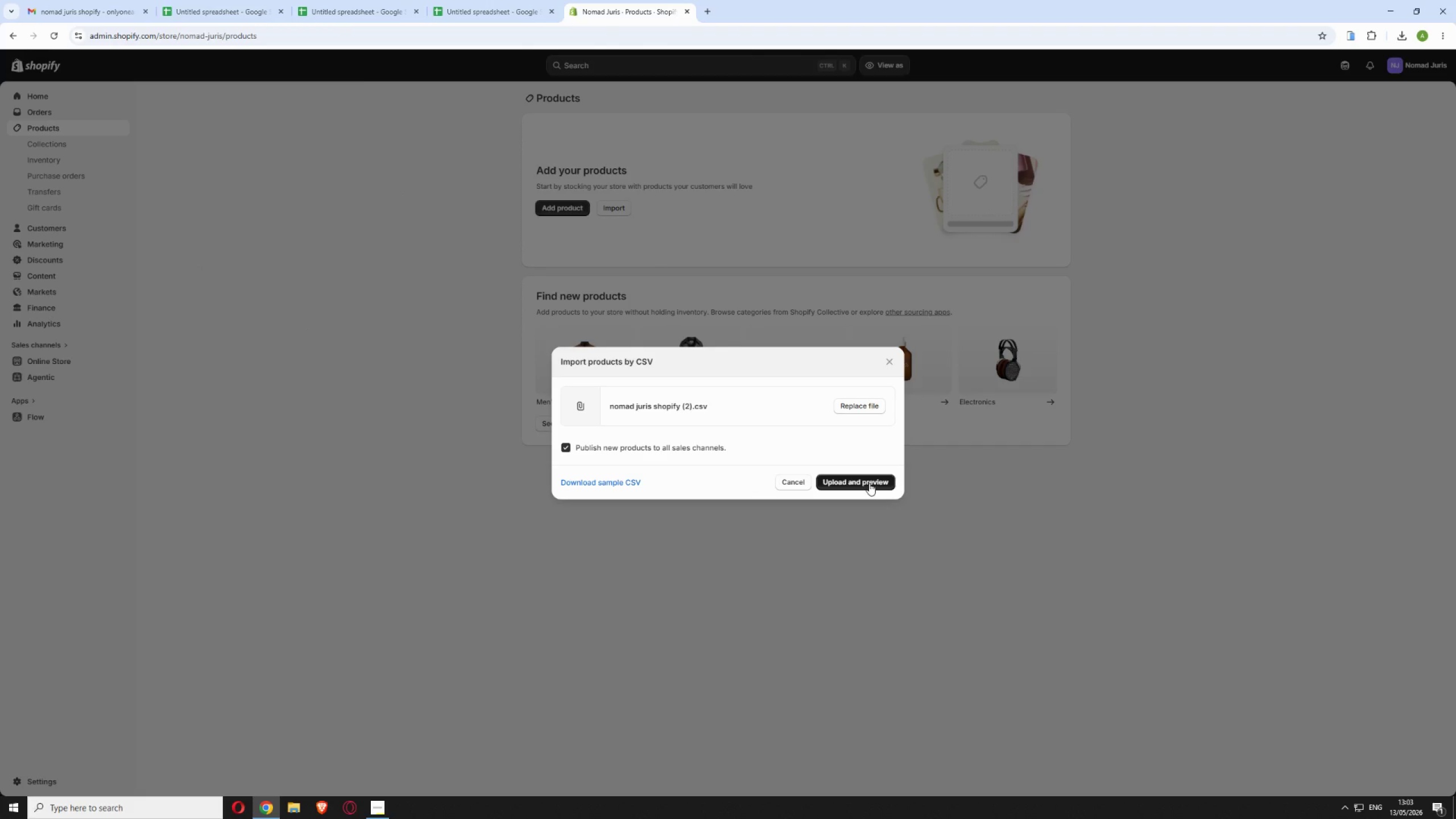 
left_click([869, 483])
 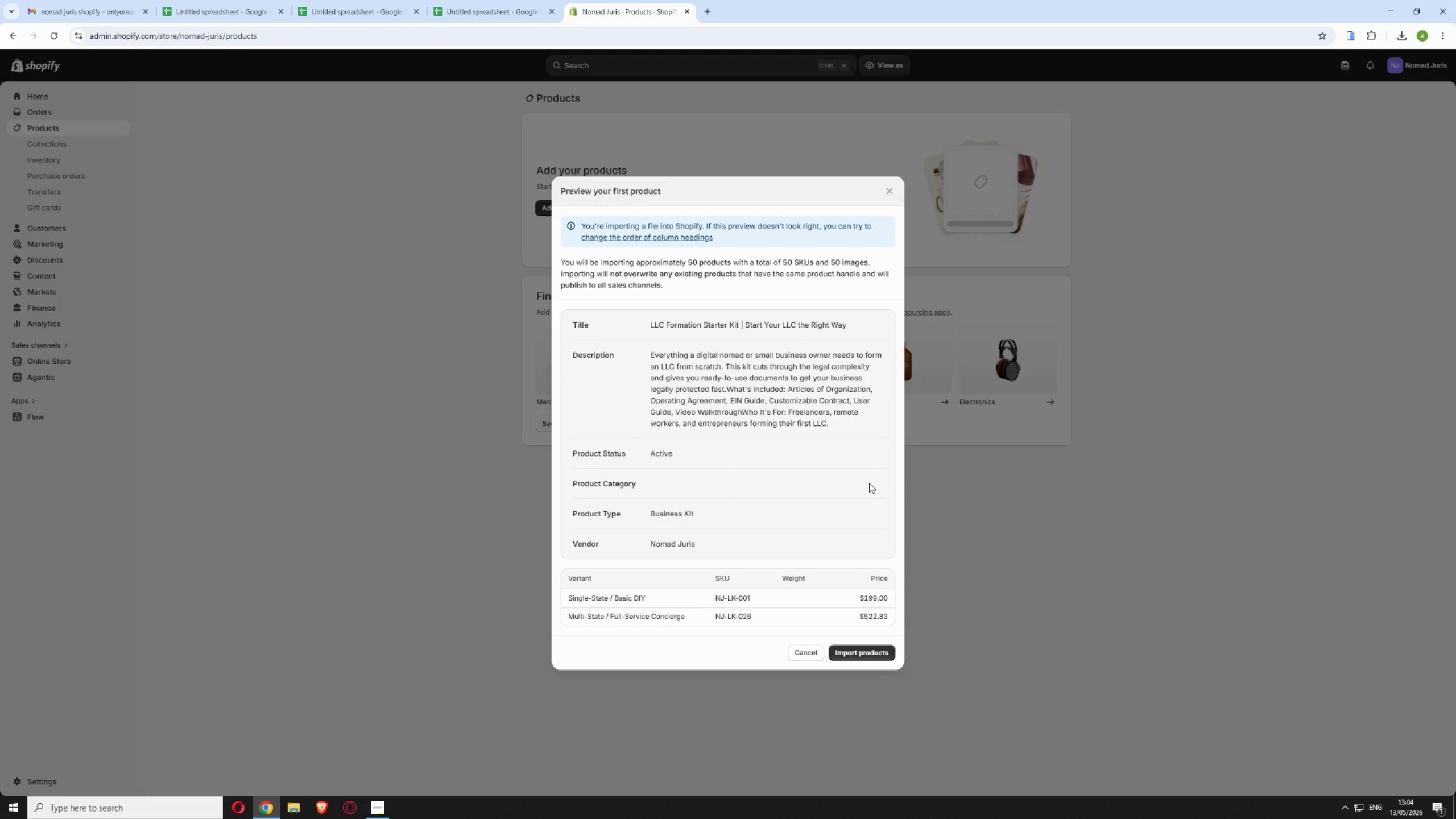 
wait(38.92)
 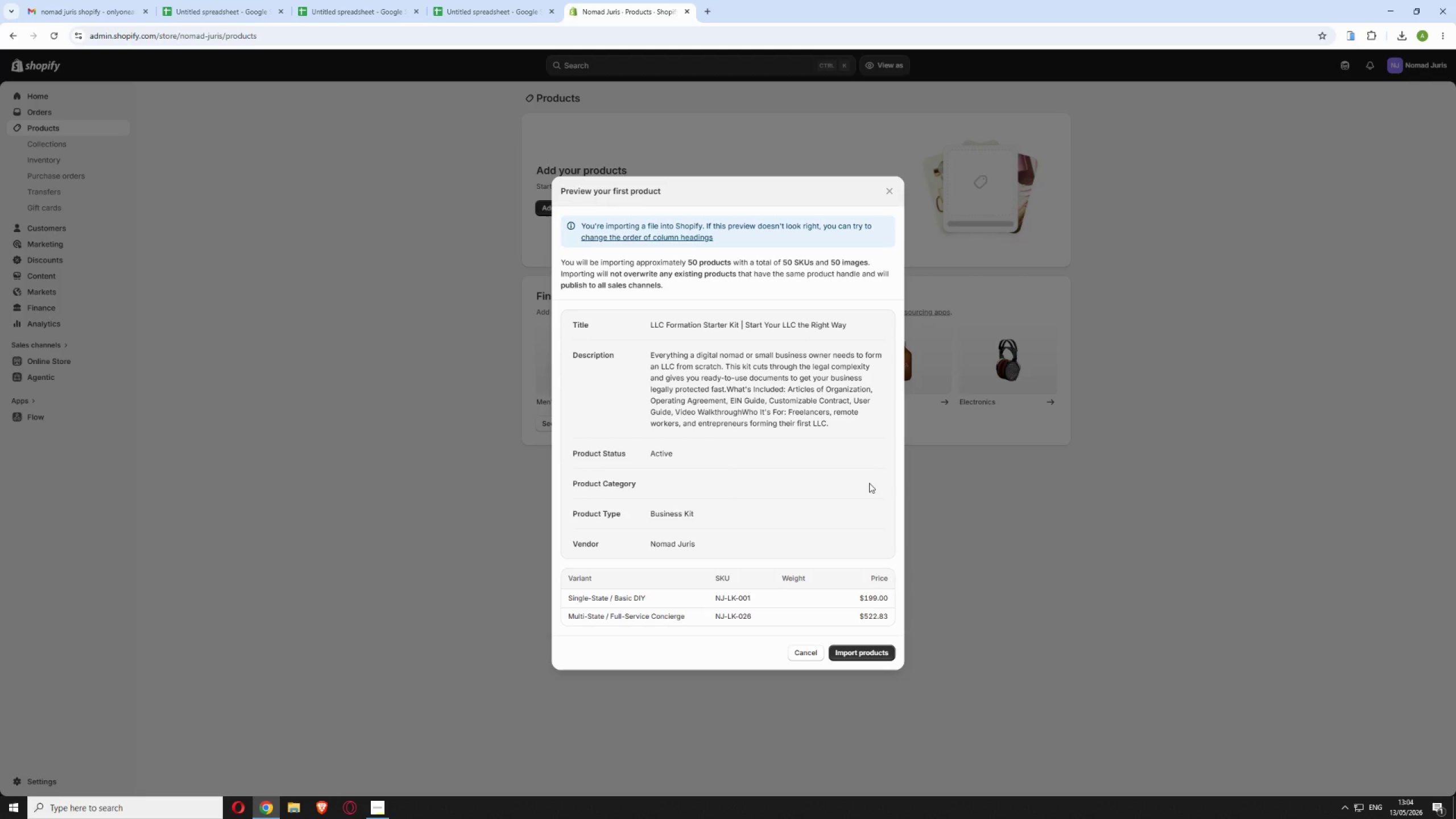 
left_click([861, 479])
 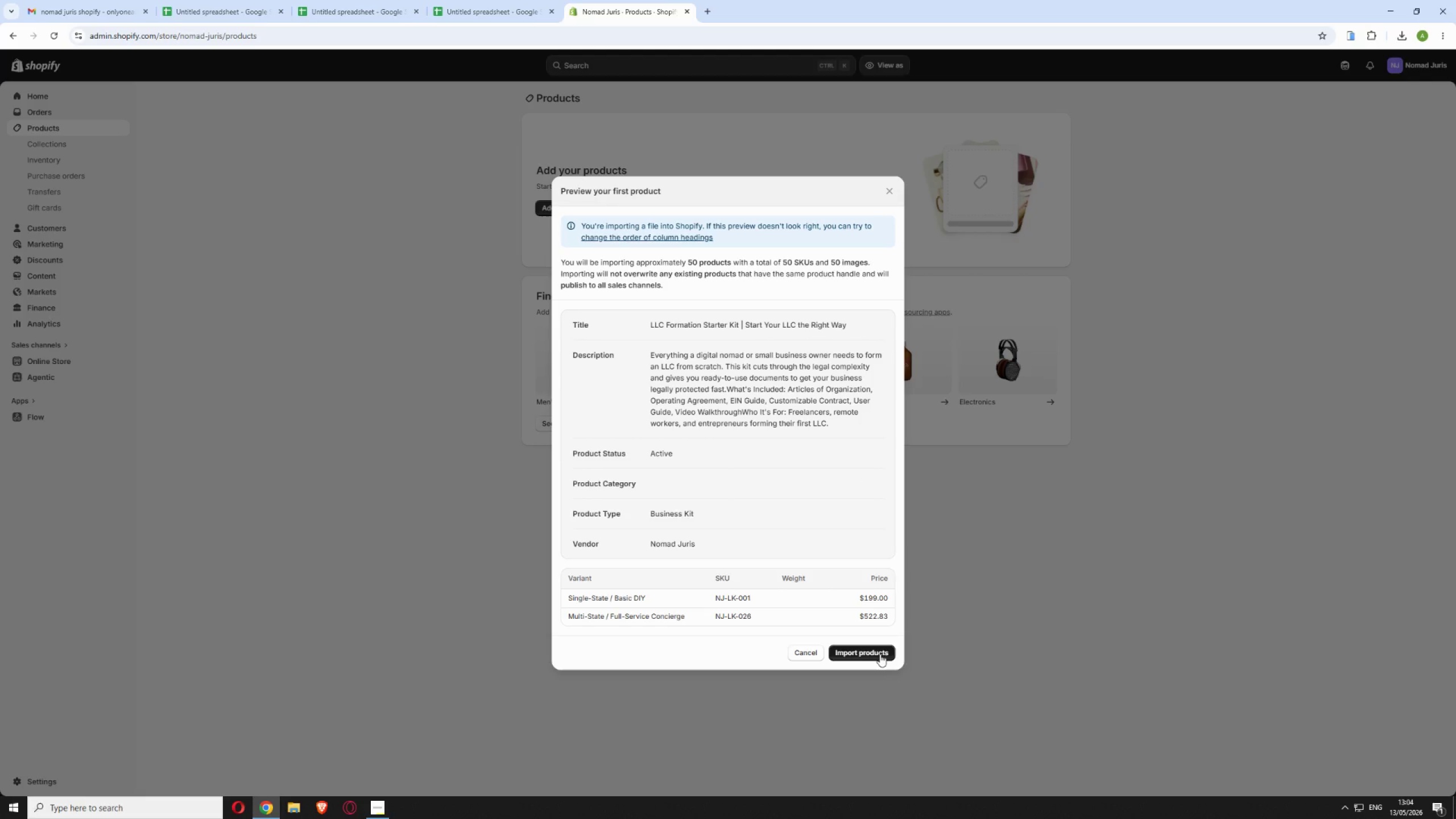 
left_click([880, 654])
 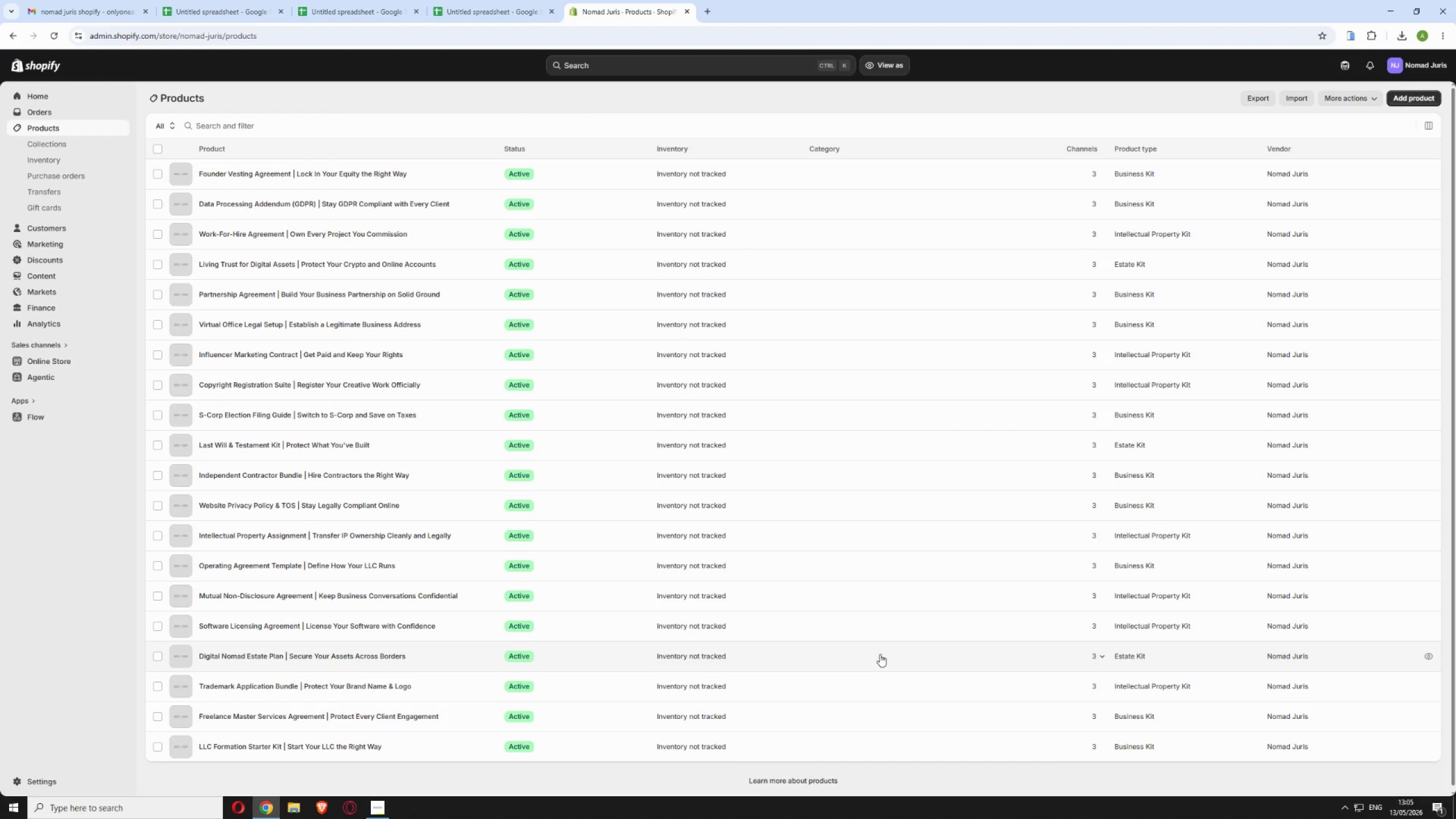 
wait(40.31)
 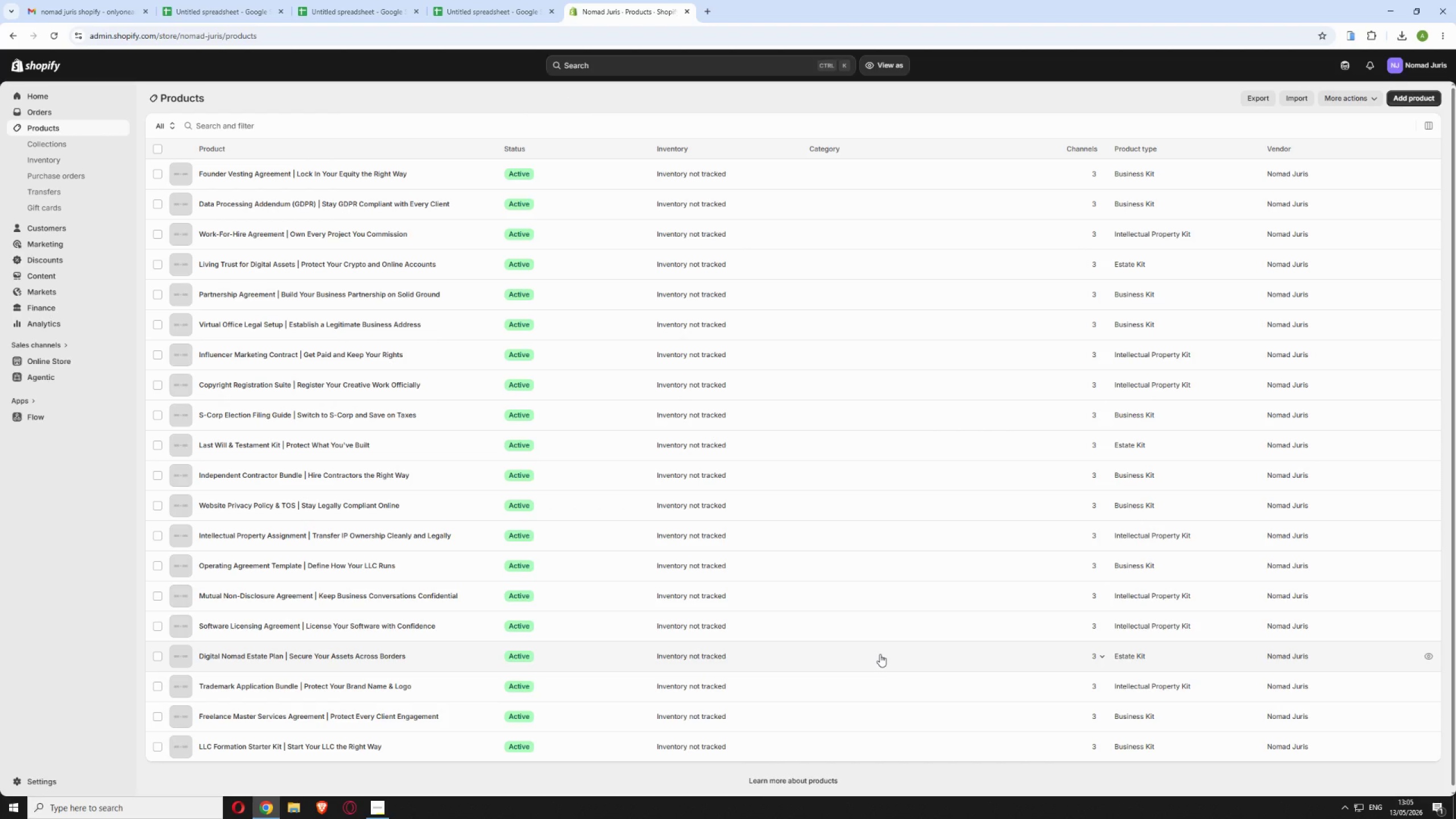 
left_click([158, 150])
 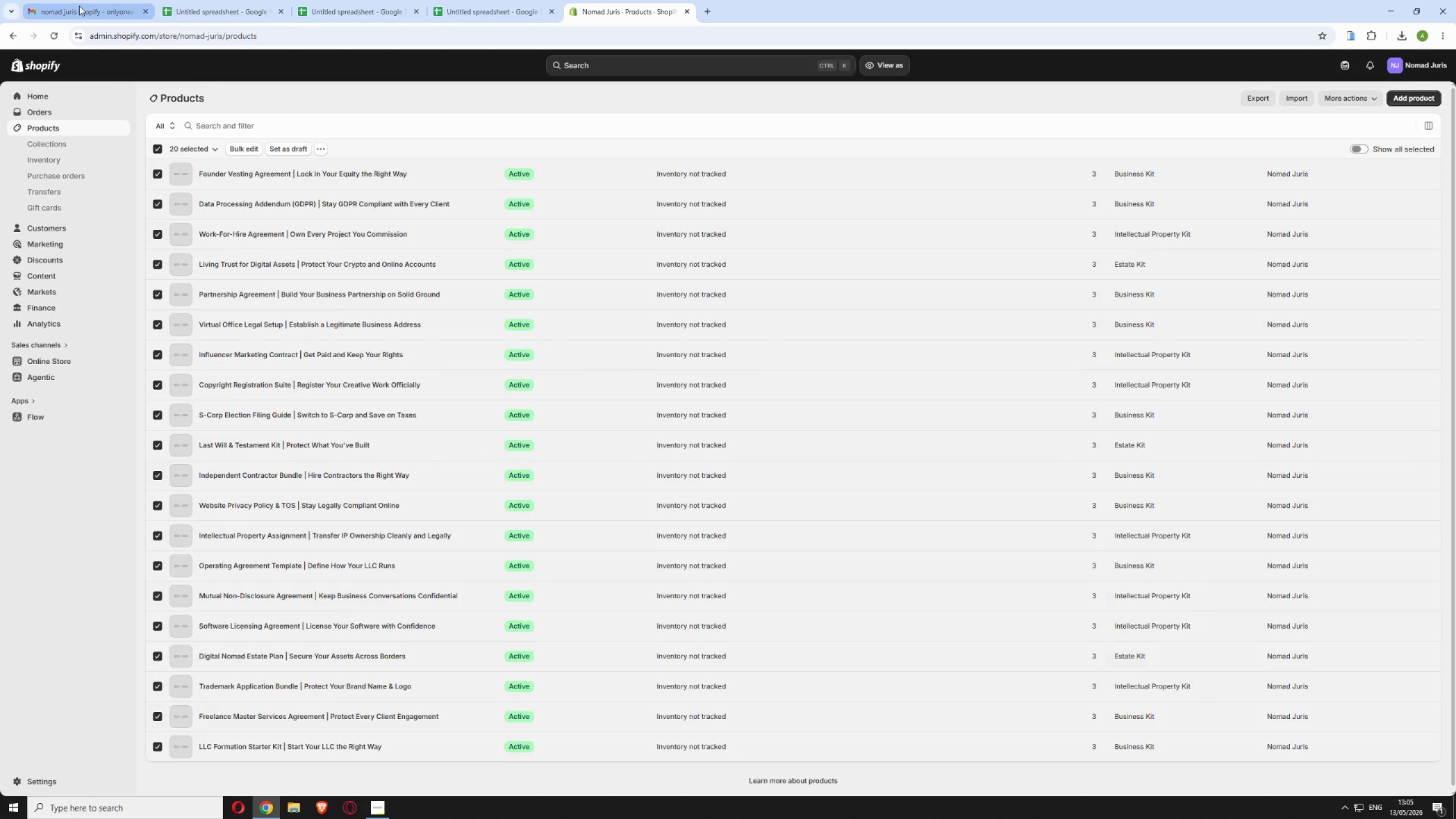 
left_click([79, 6])
 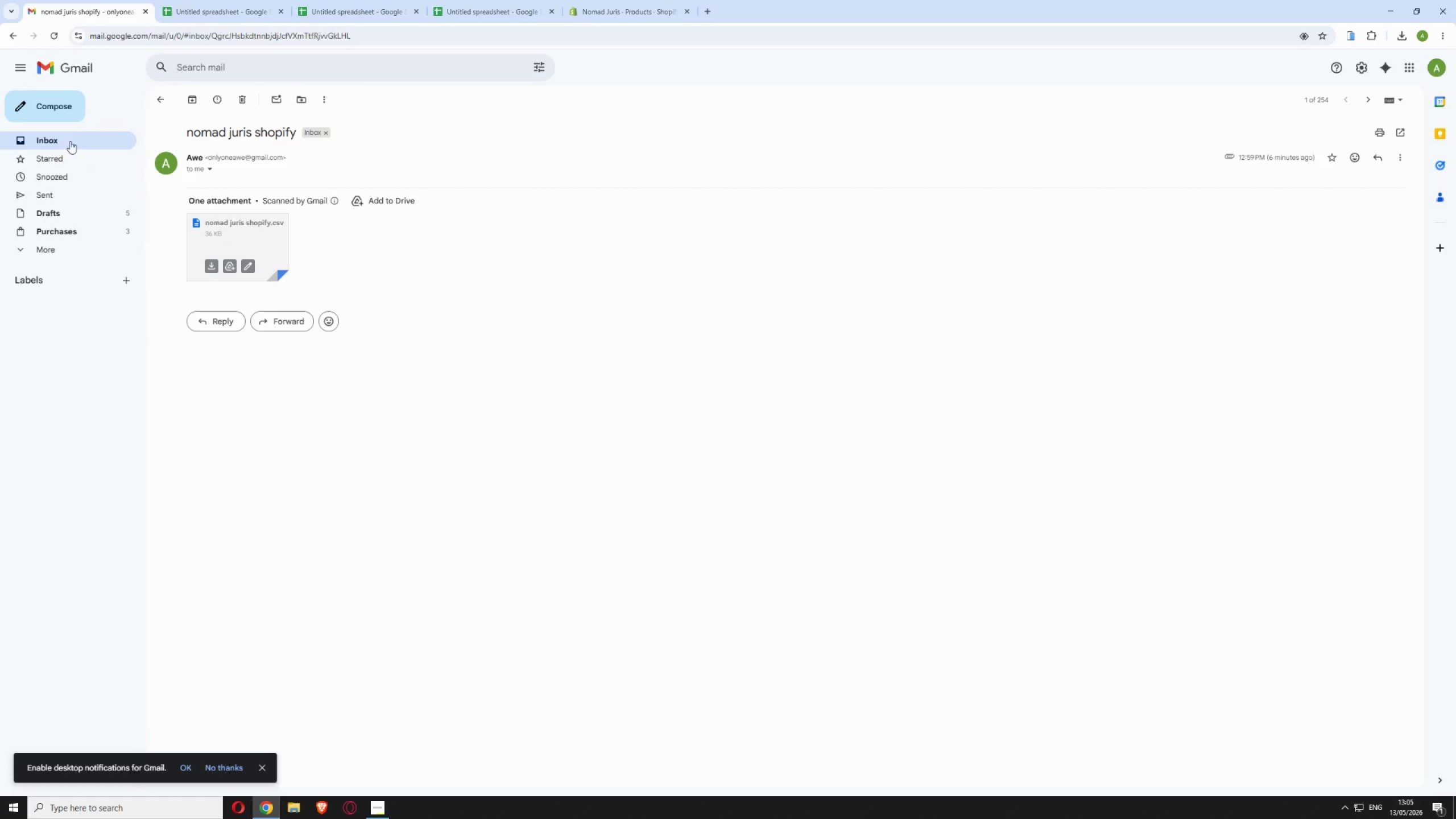 
left_click([70, 142])
 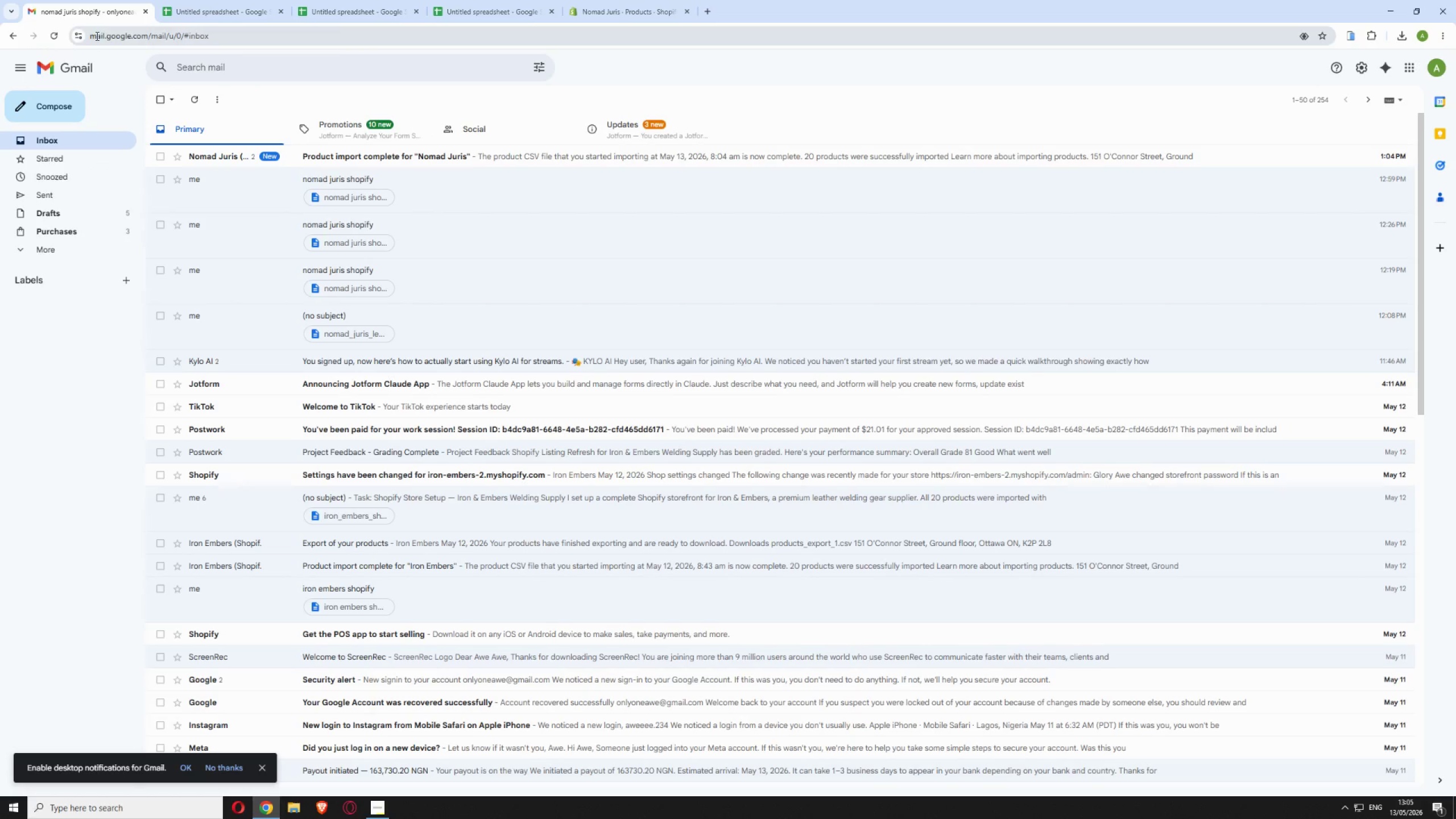 
mouse_move([60, 38])
 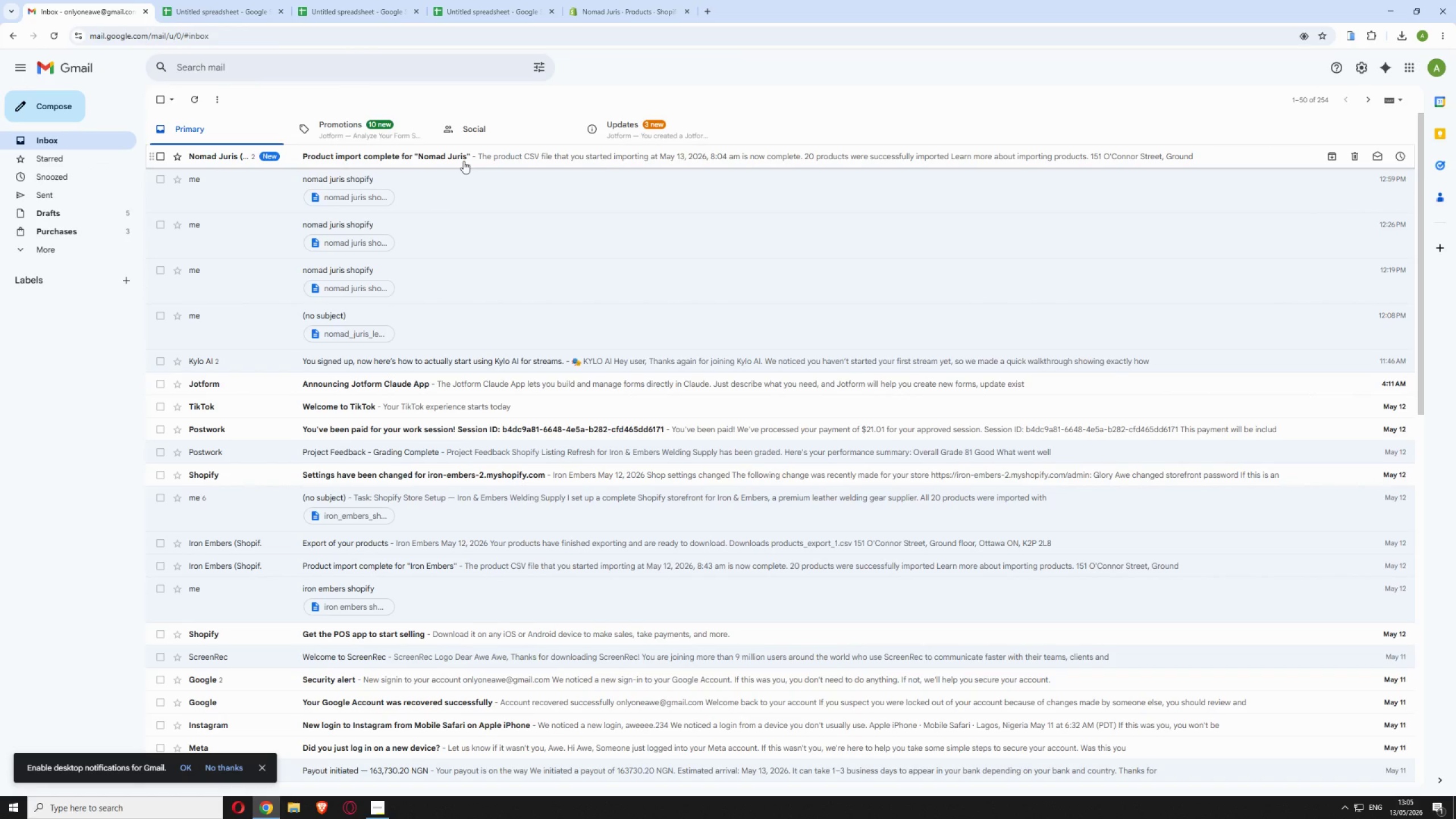 
left_click([463, 161])
 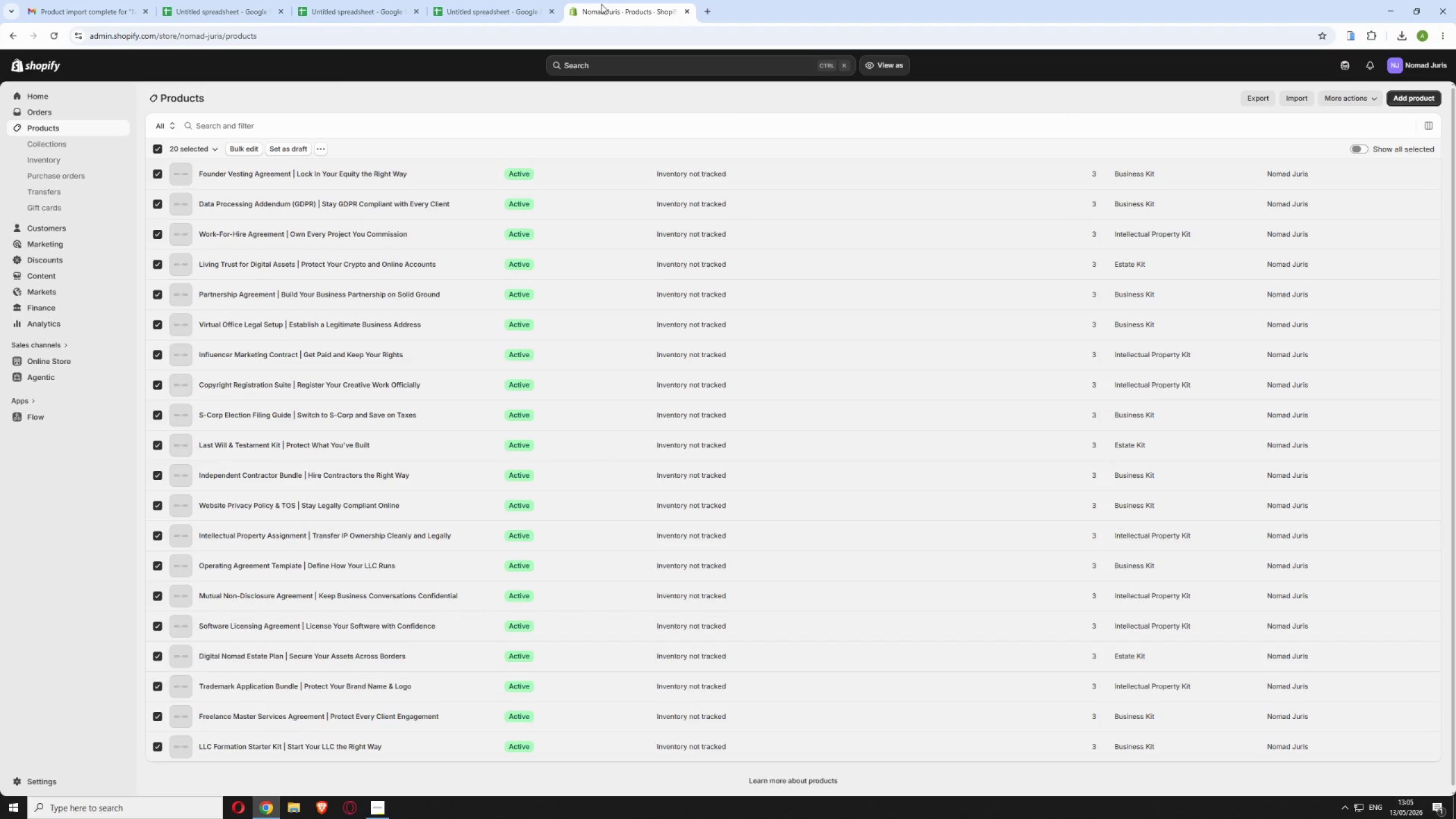 
left_click([302, 101])
 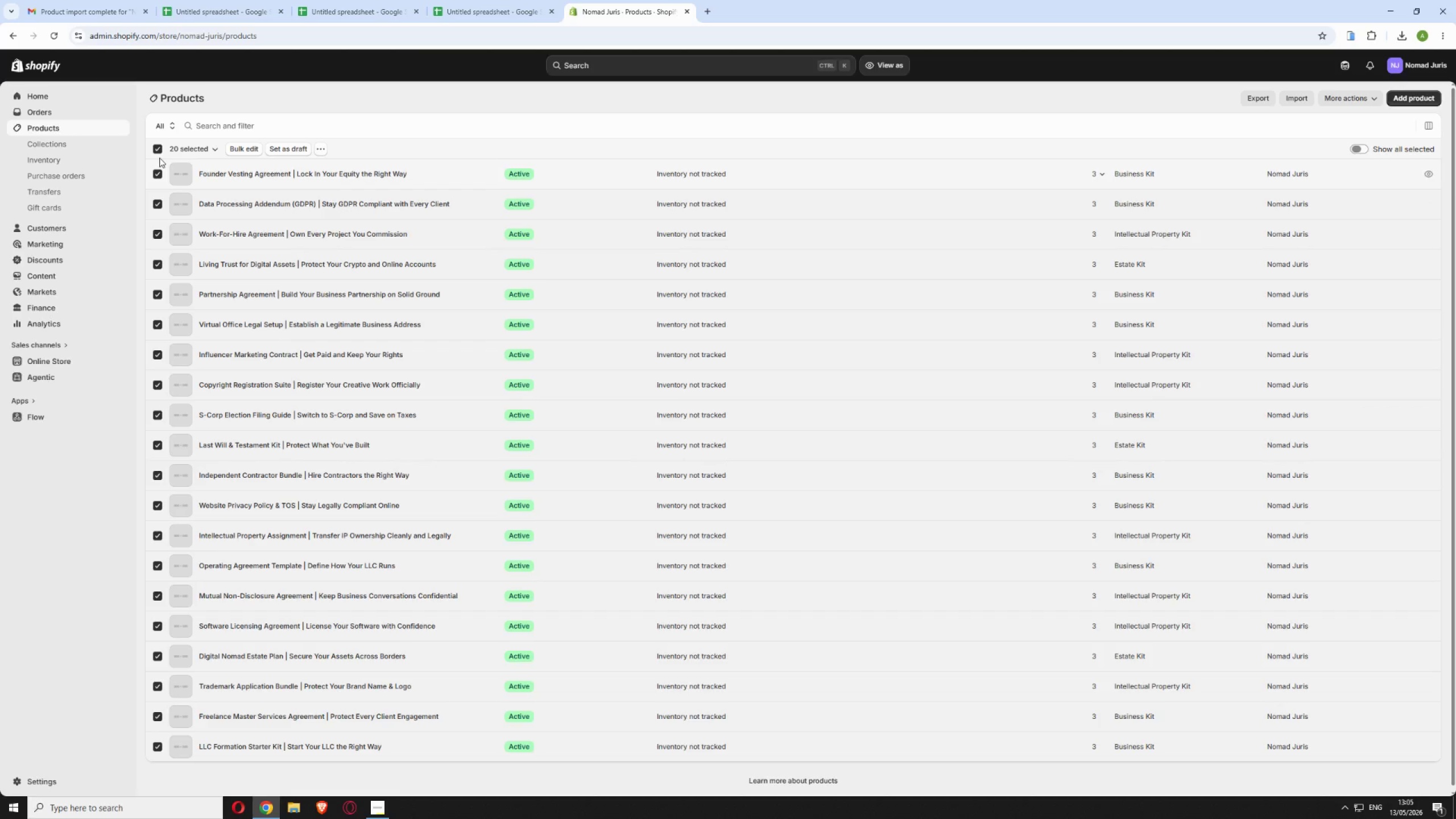 
left_click([155, 148])
 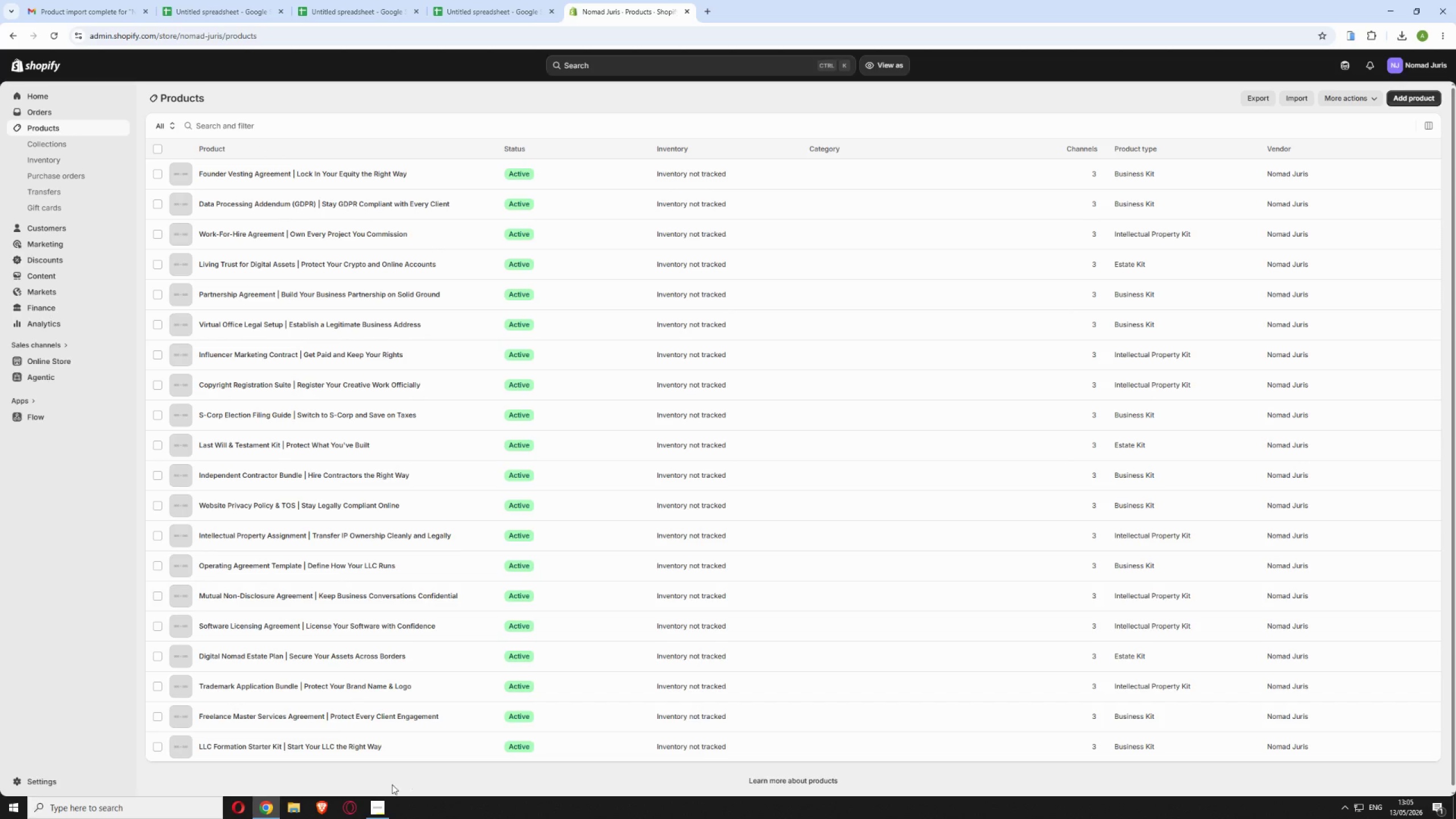 
left_click([387, 805])